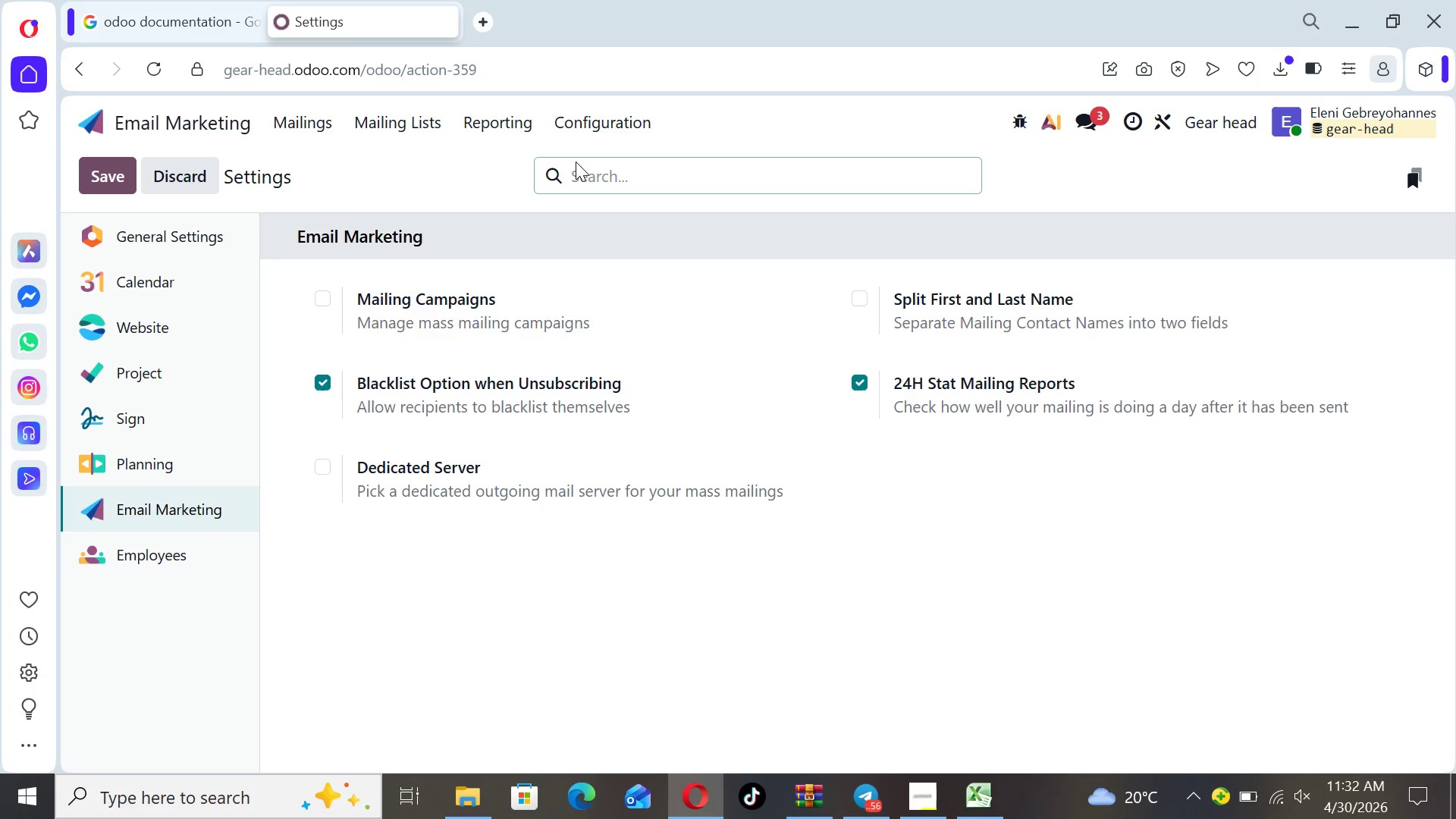 
left_click([325, 116])
 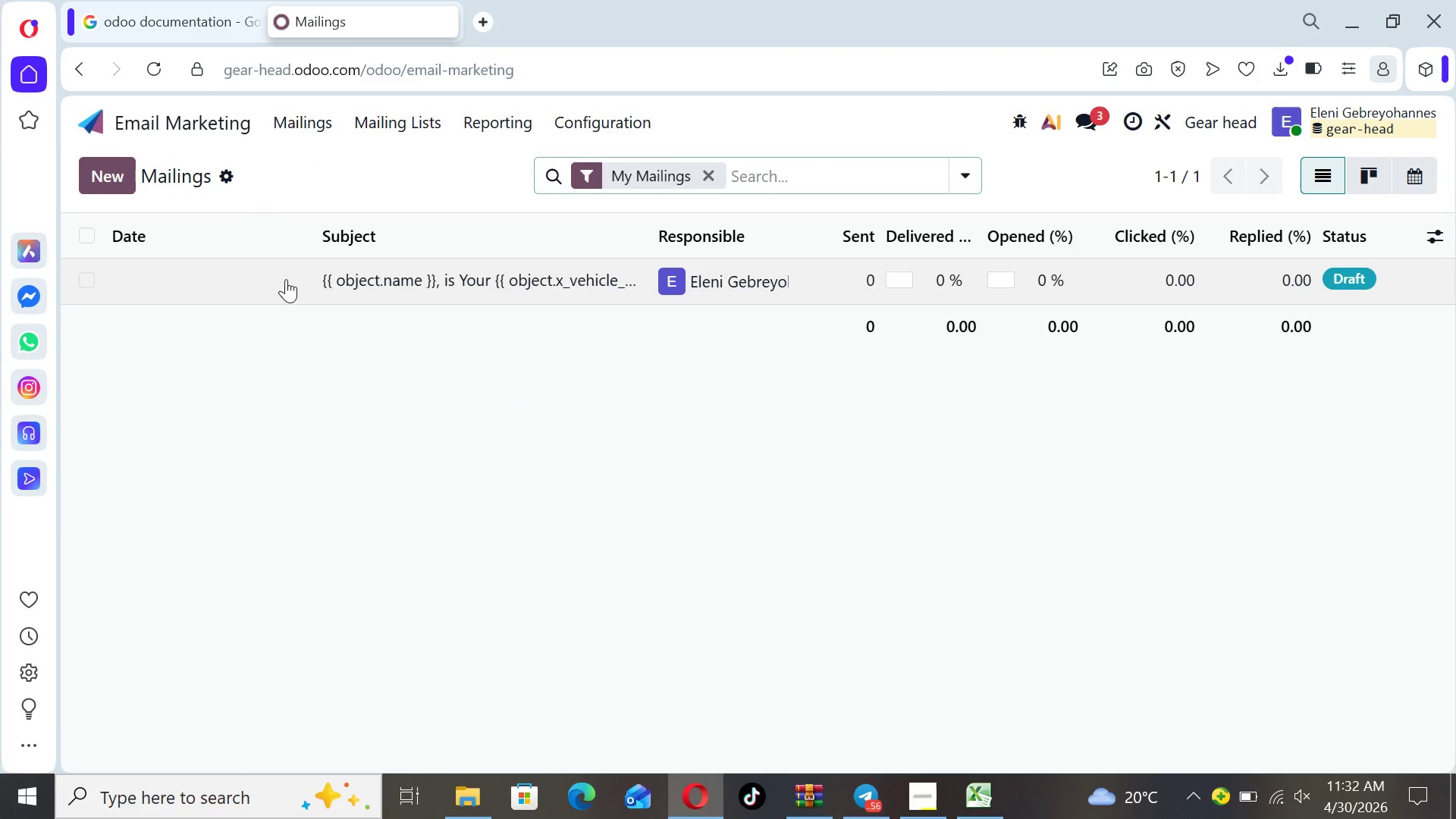 
left_click([313, 290])
 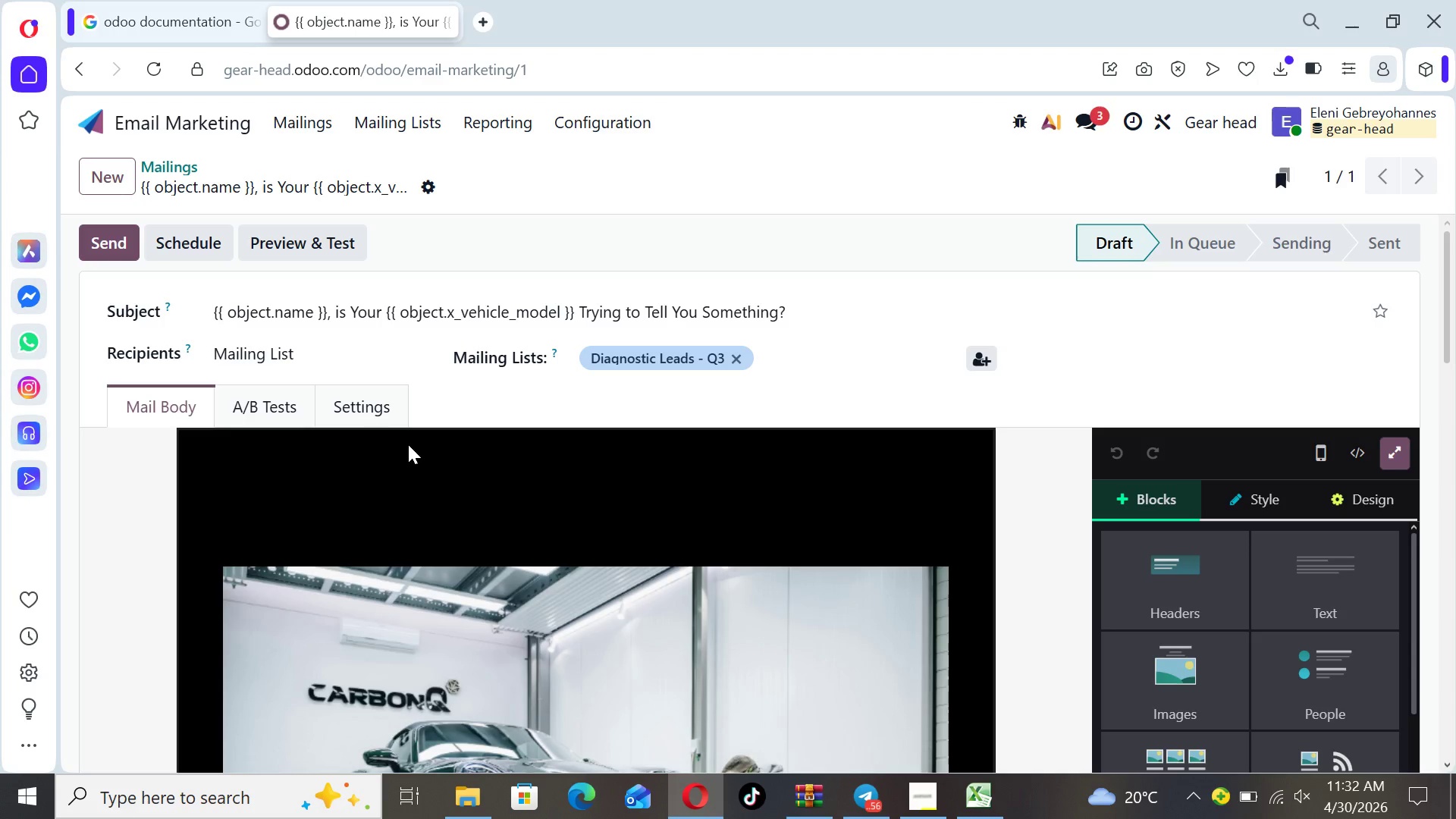 
left_click([378, 410])
 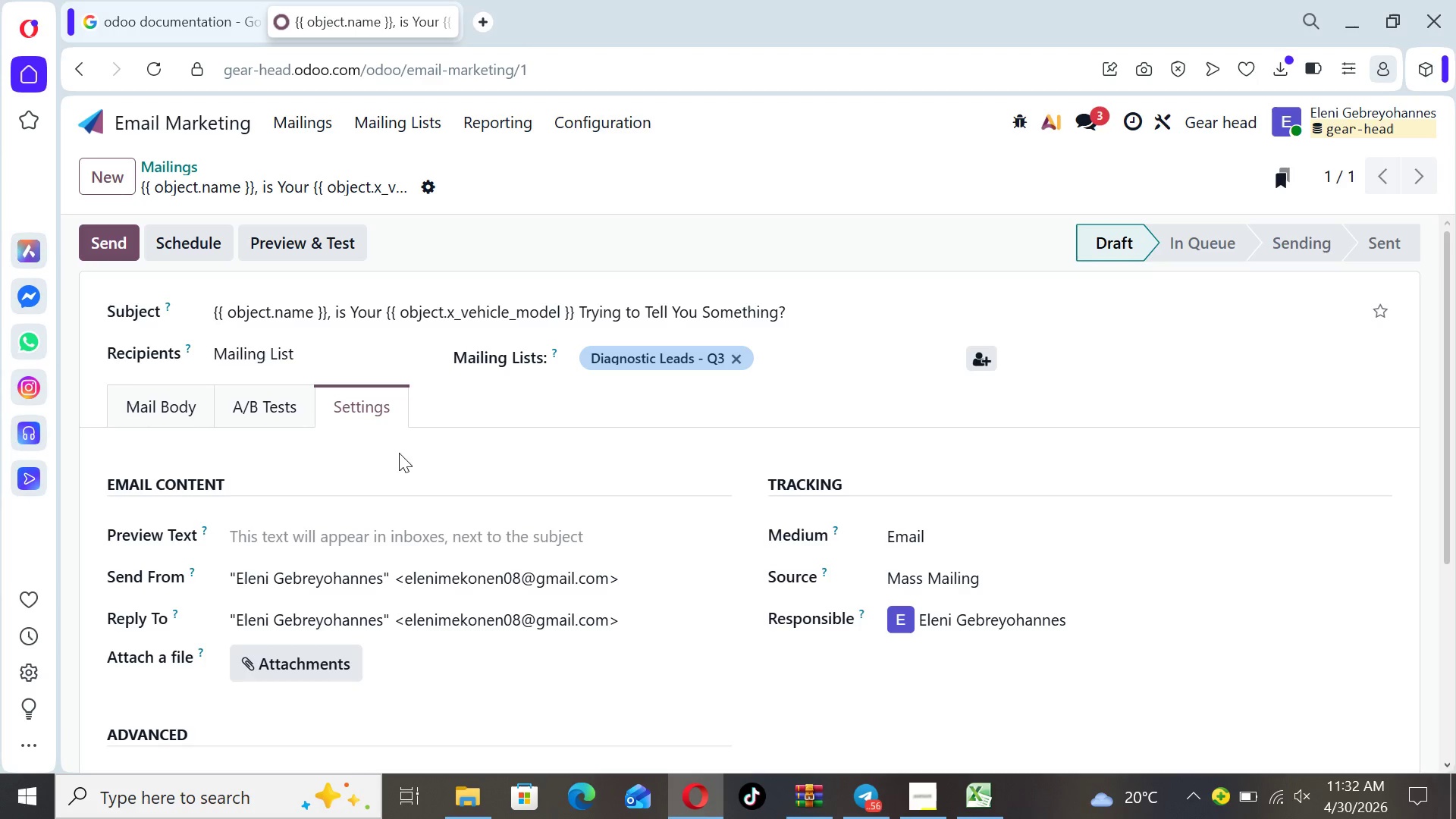 
wait(13.64)
 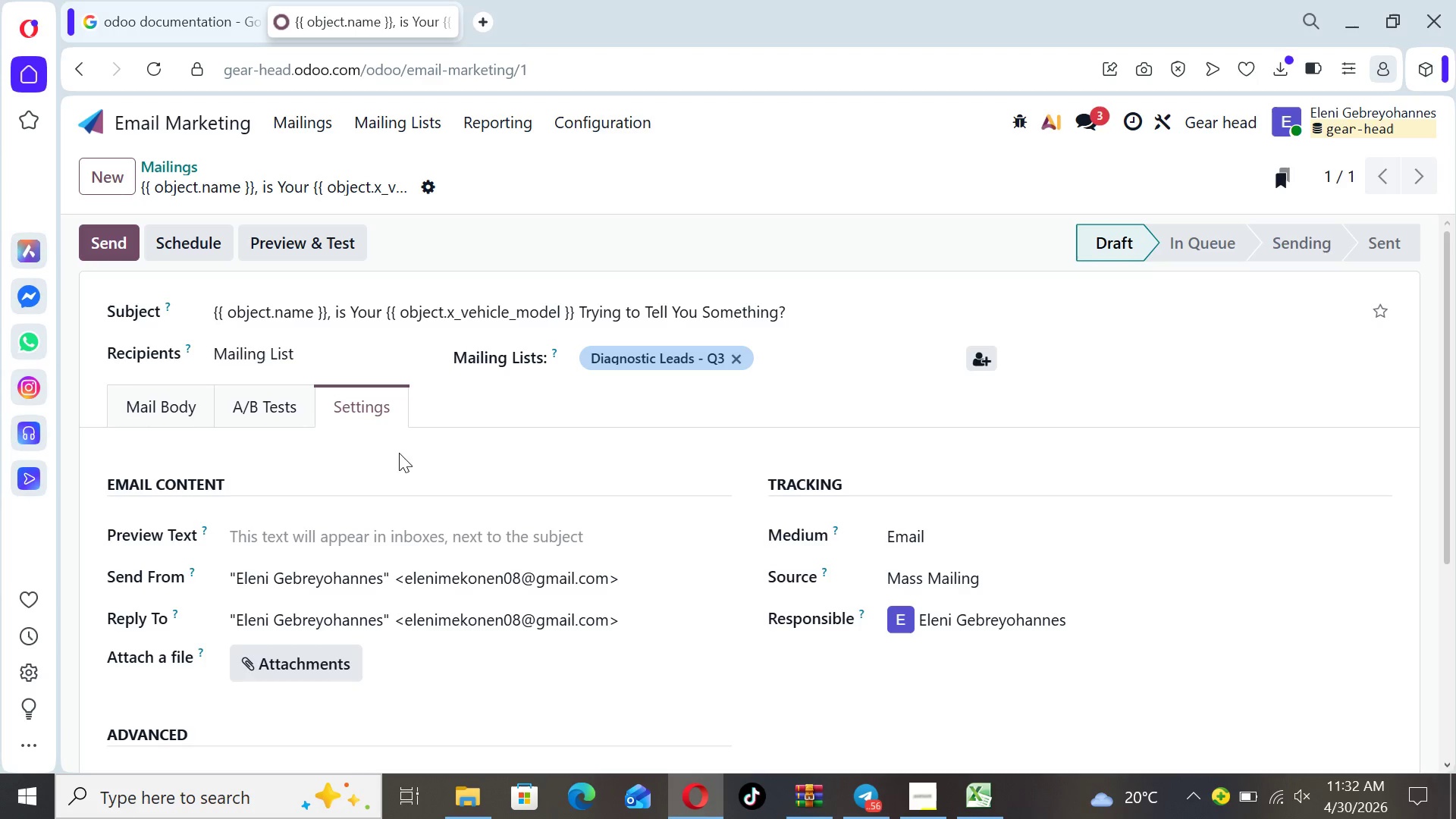 
left_click_drag(start_coordinate=[629, 577], to_coordinate=[225, 581])
 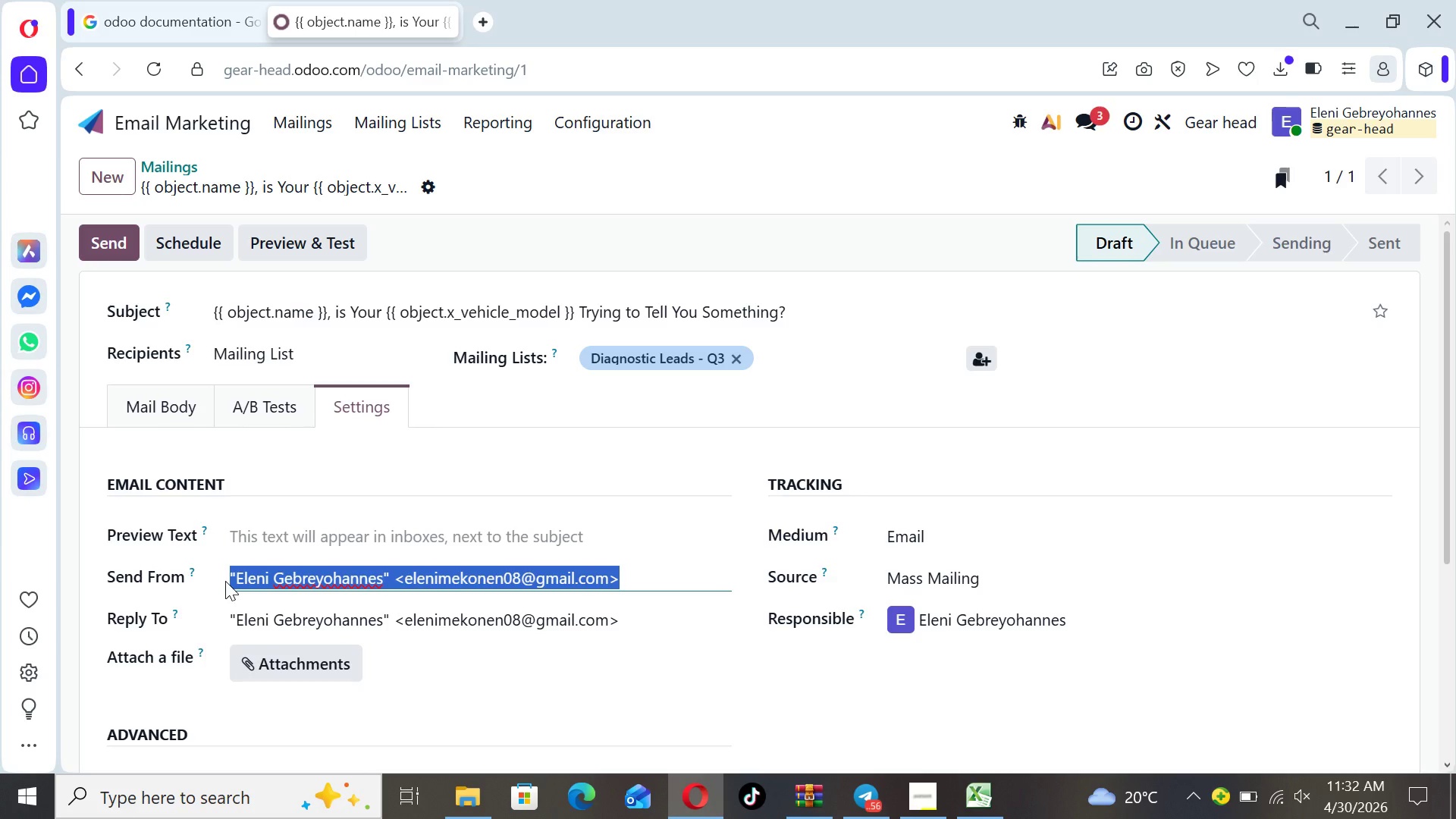 
wait(8.34)
 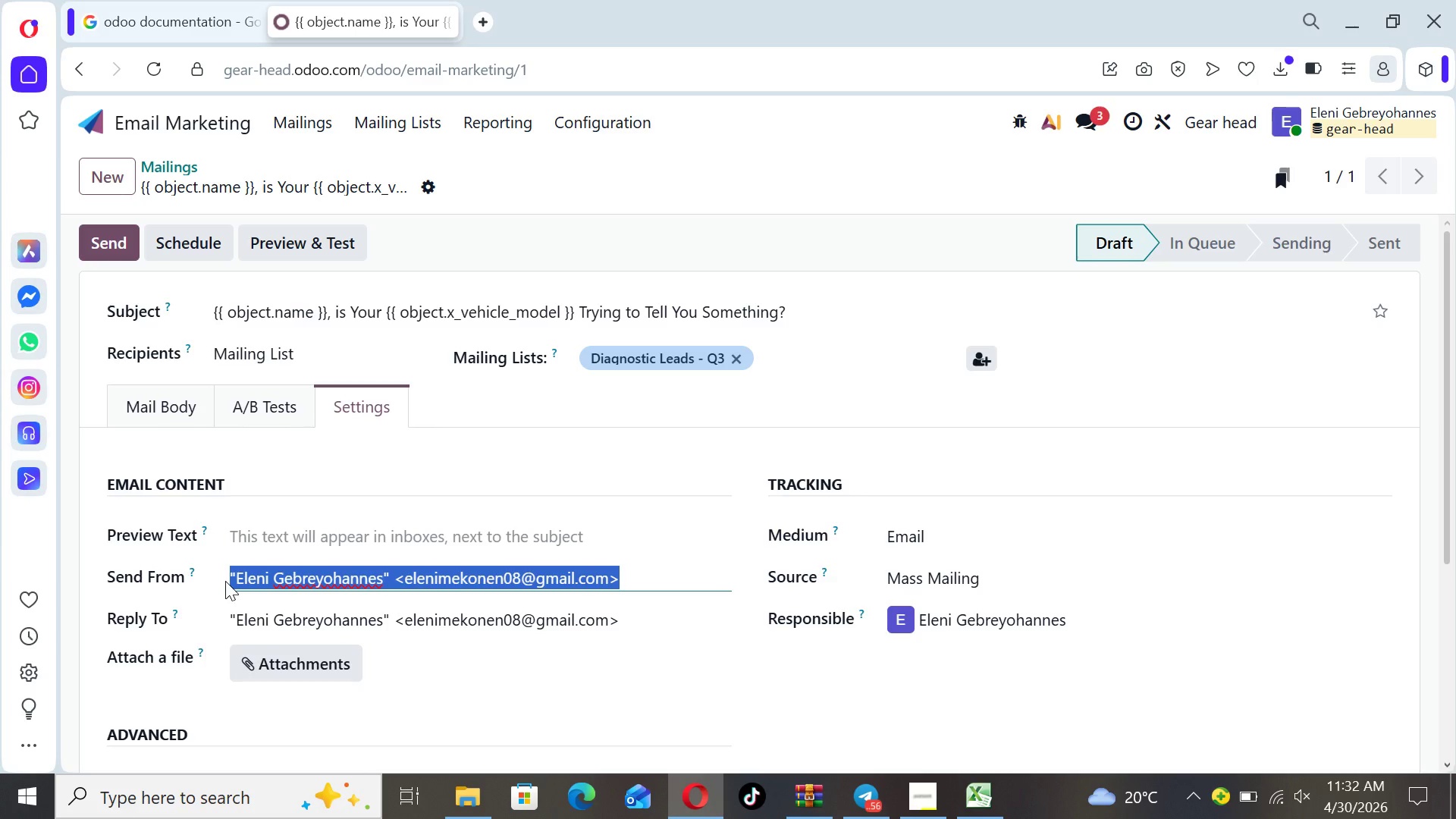 
type(Ger)
key(Backspace)
type(arhead Diagnostics)
 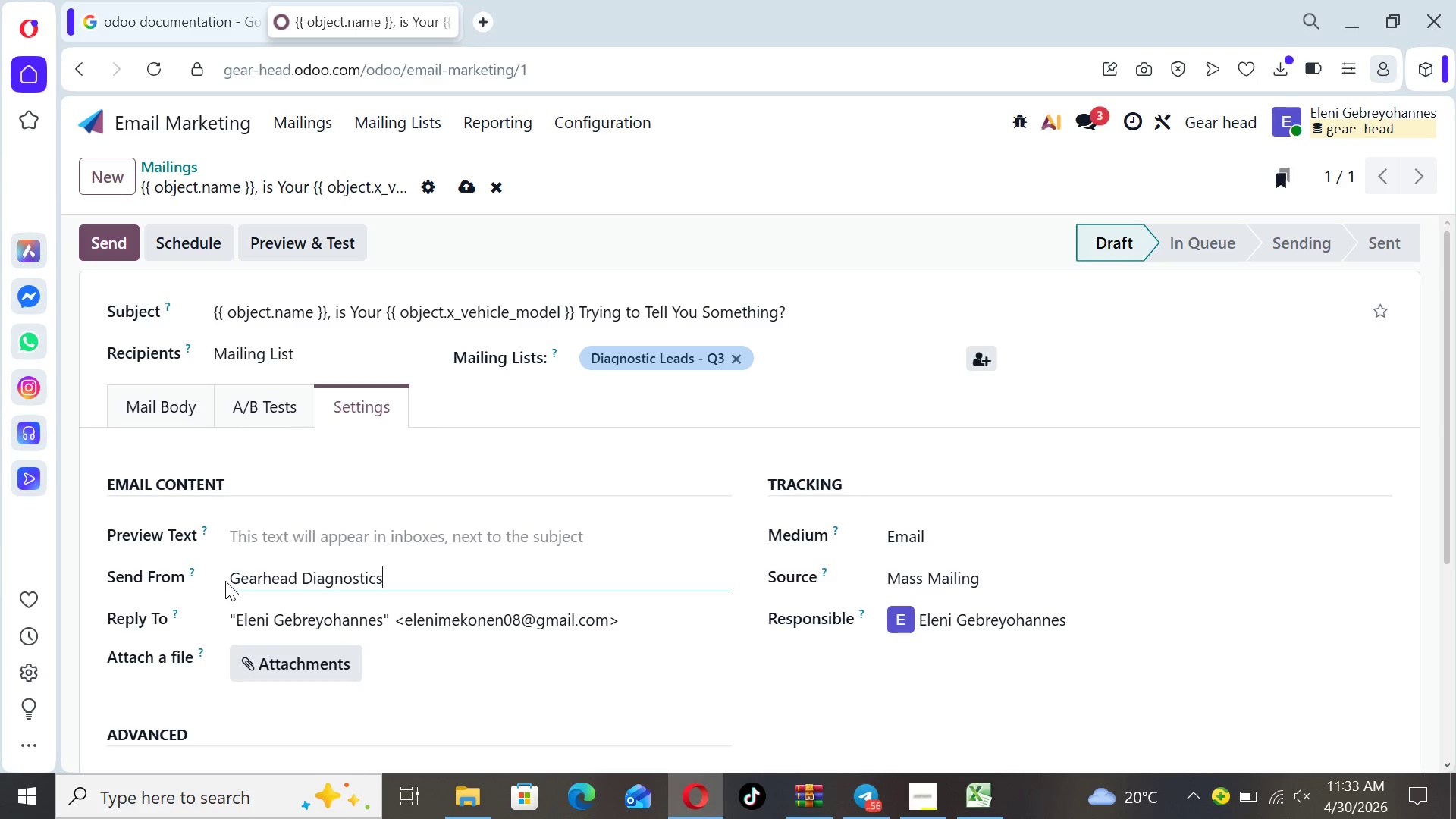 
wait(8.19)
 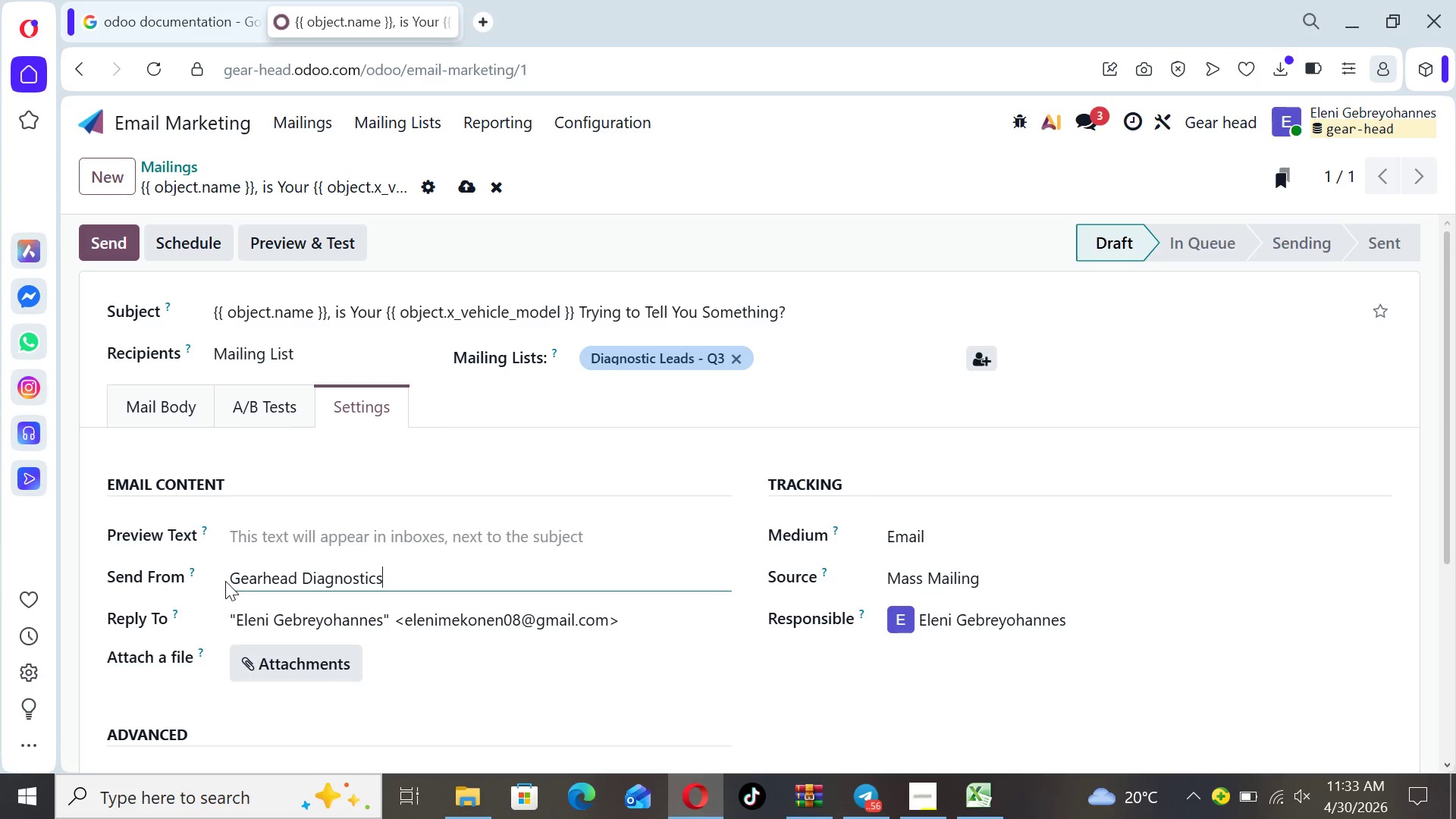 
type( <your)
 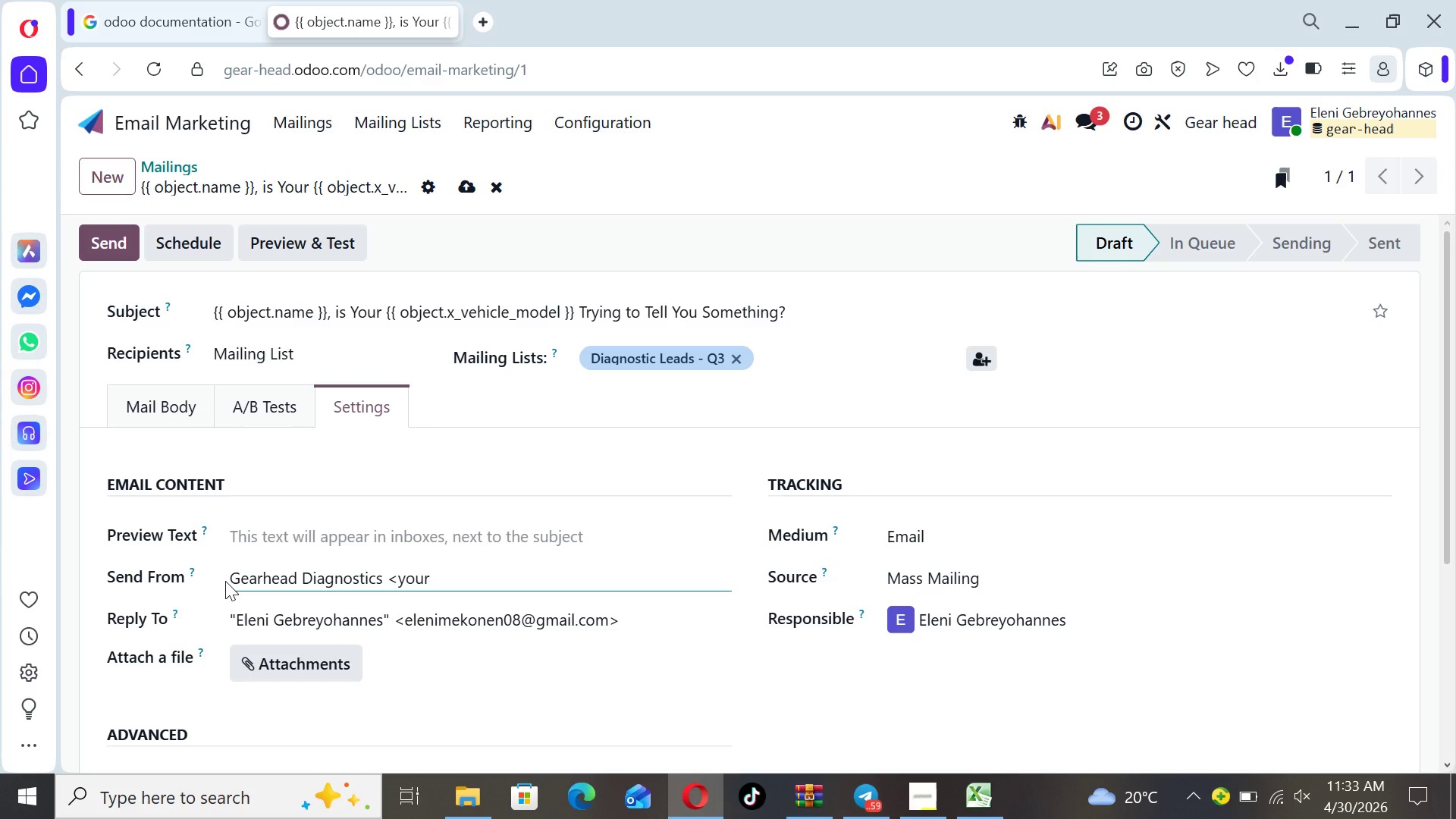 
wait(9.84)
 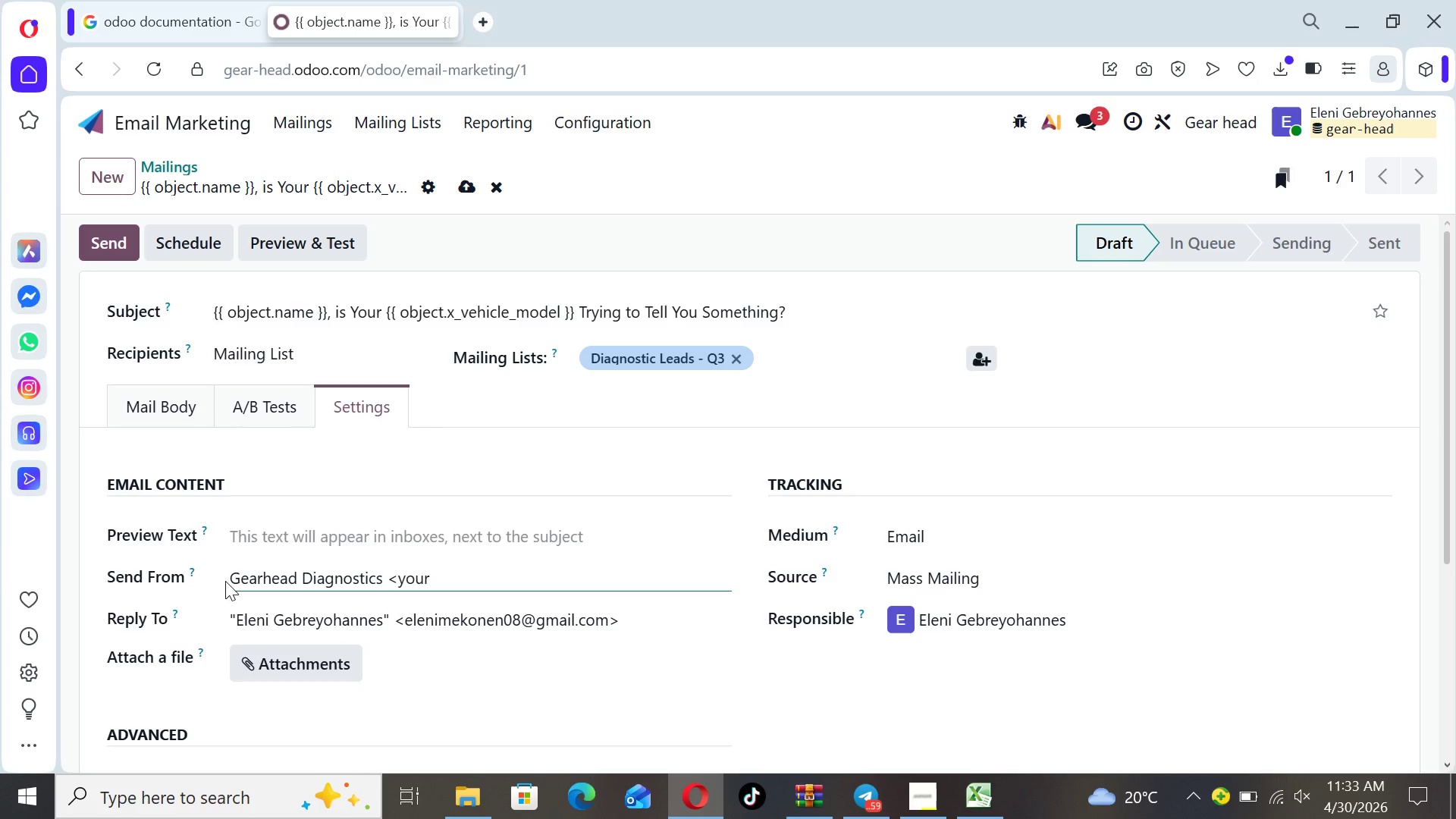 
type(@email.com)
 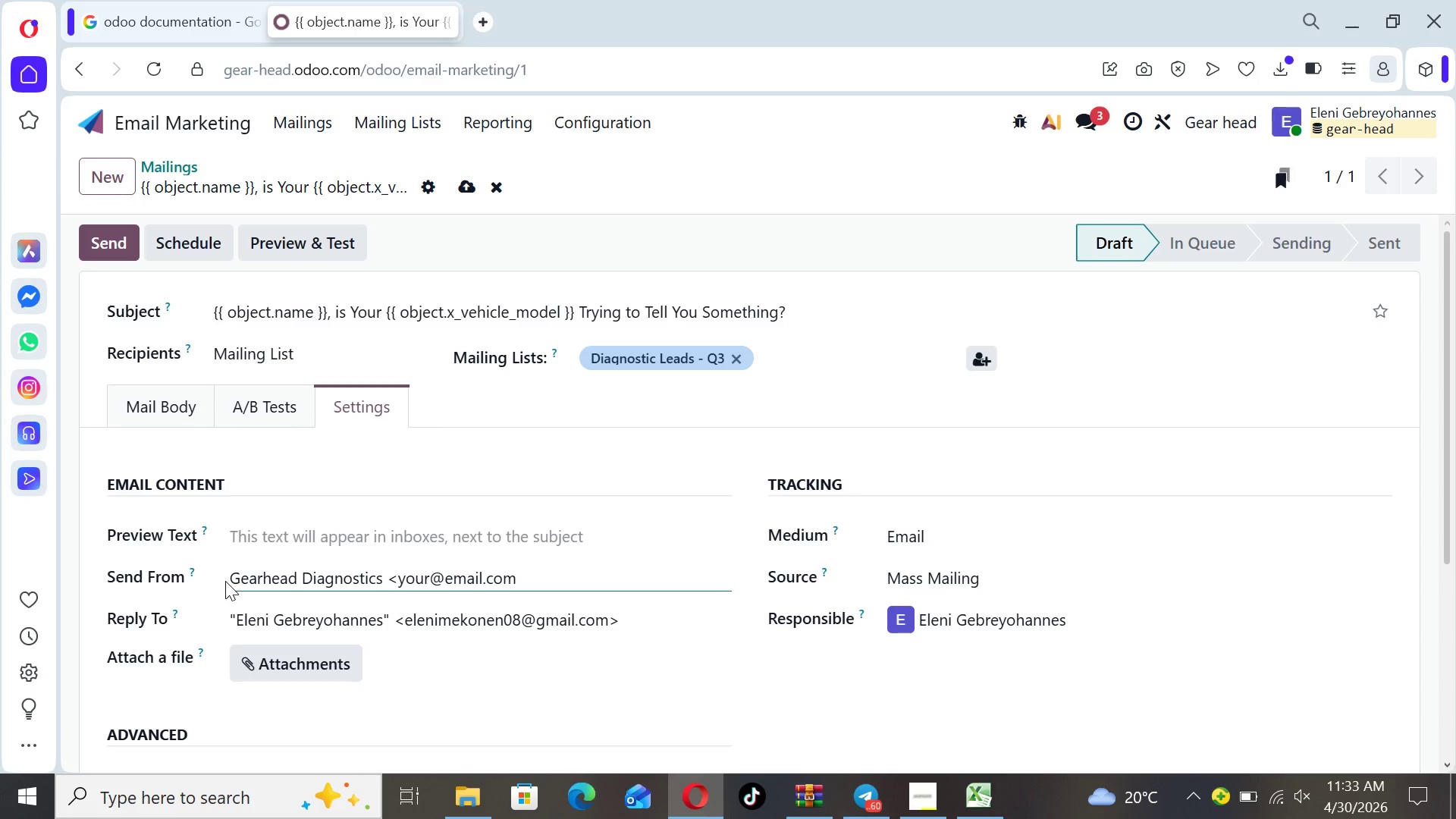 
wait(7.88)
 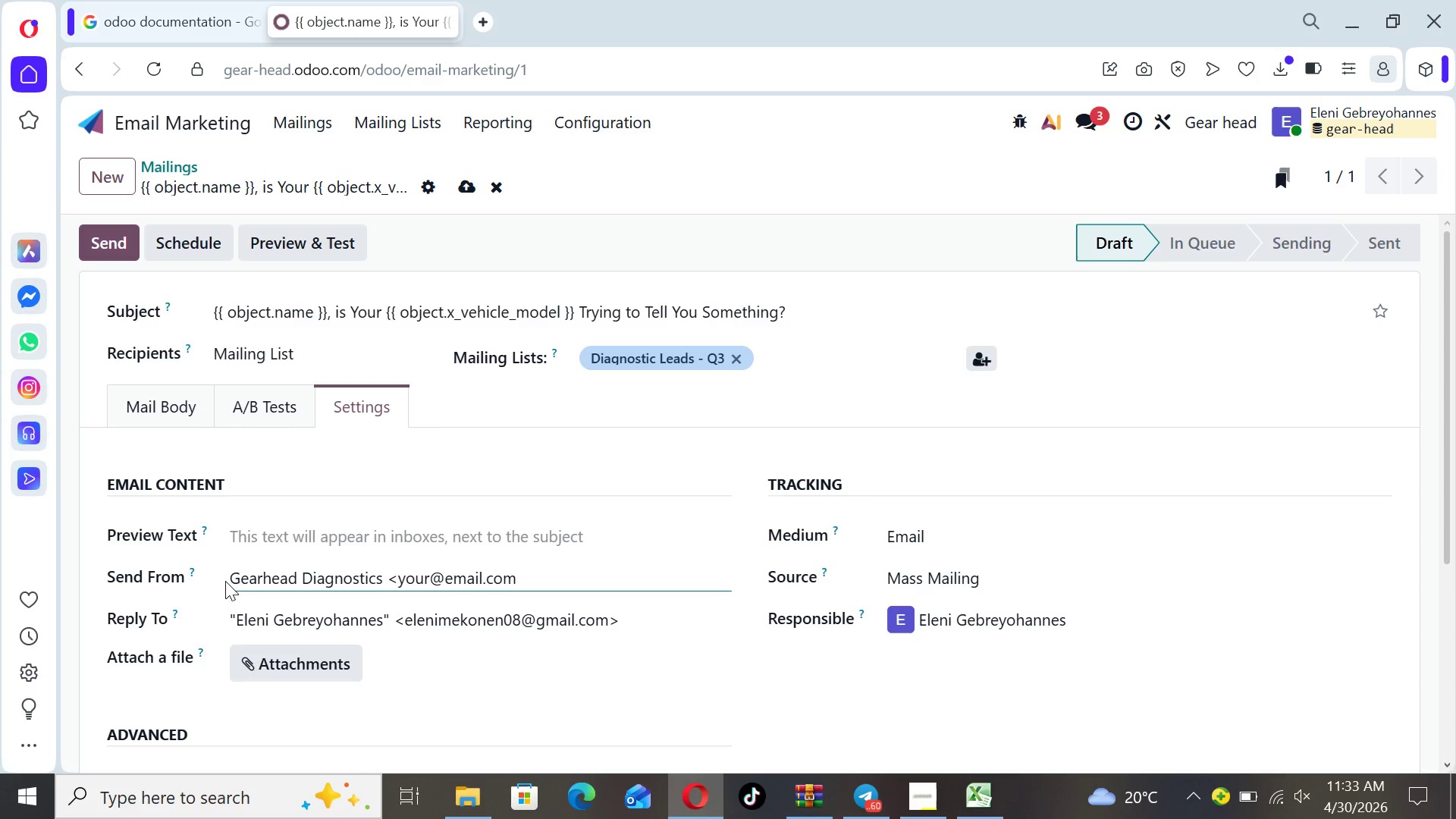 
key(Shift+ShiftLeft)
 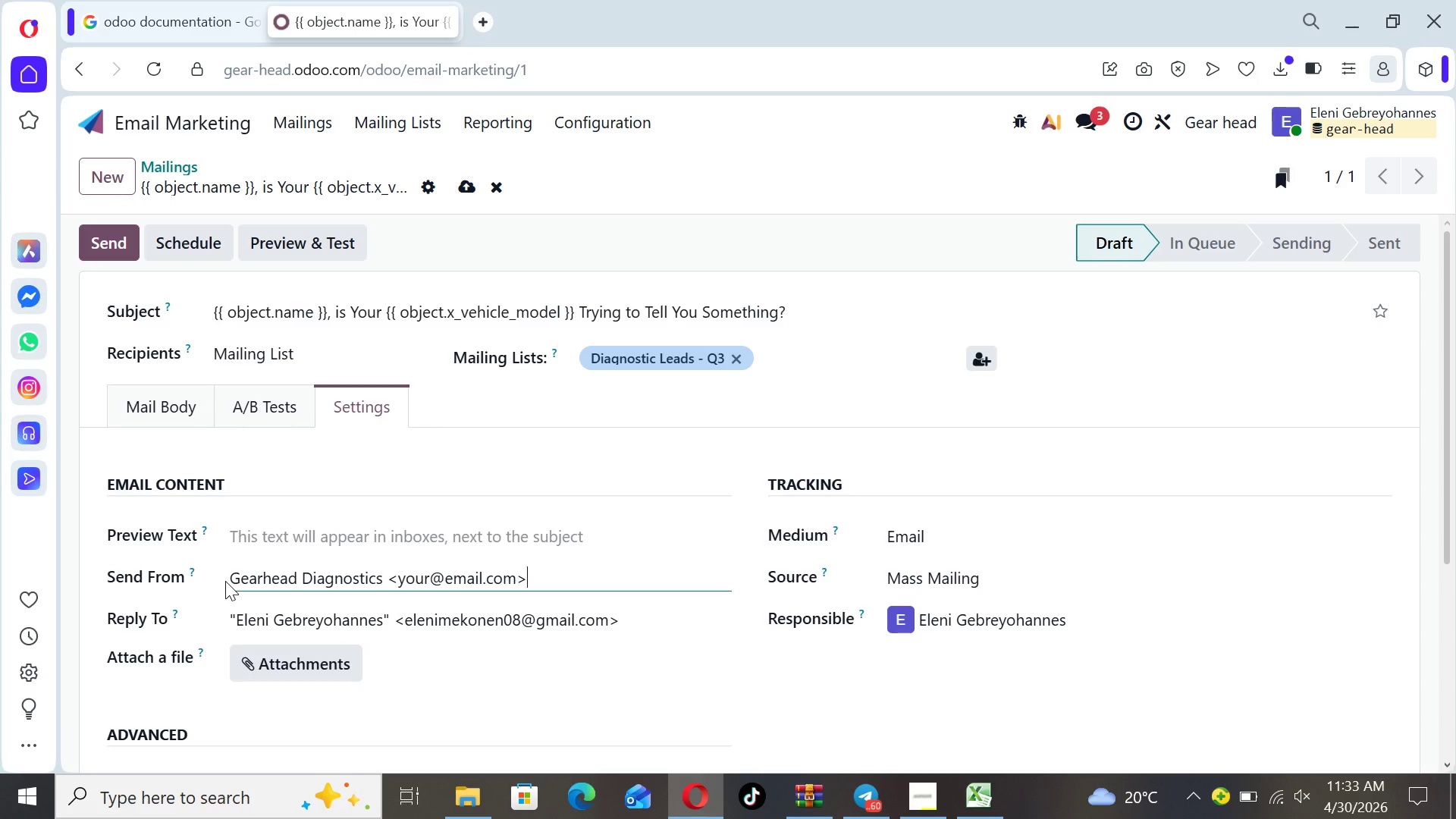 
key(Shift+Period)
 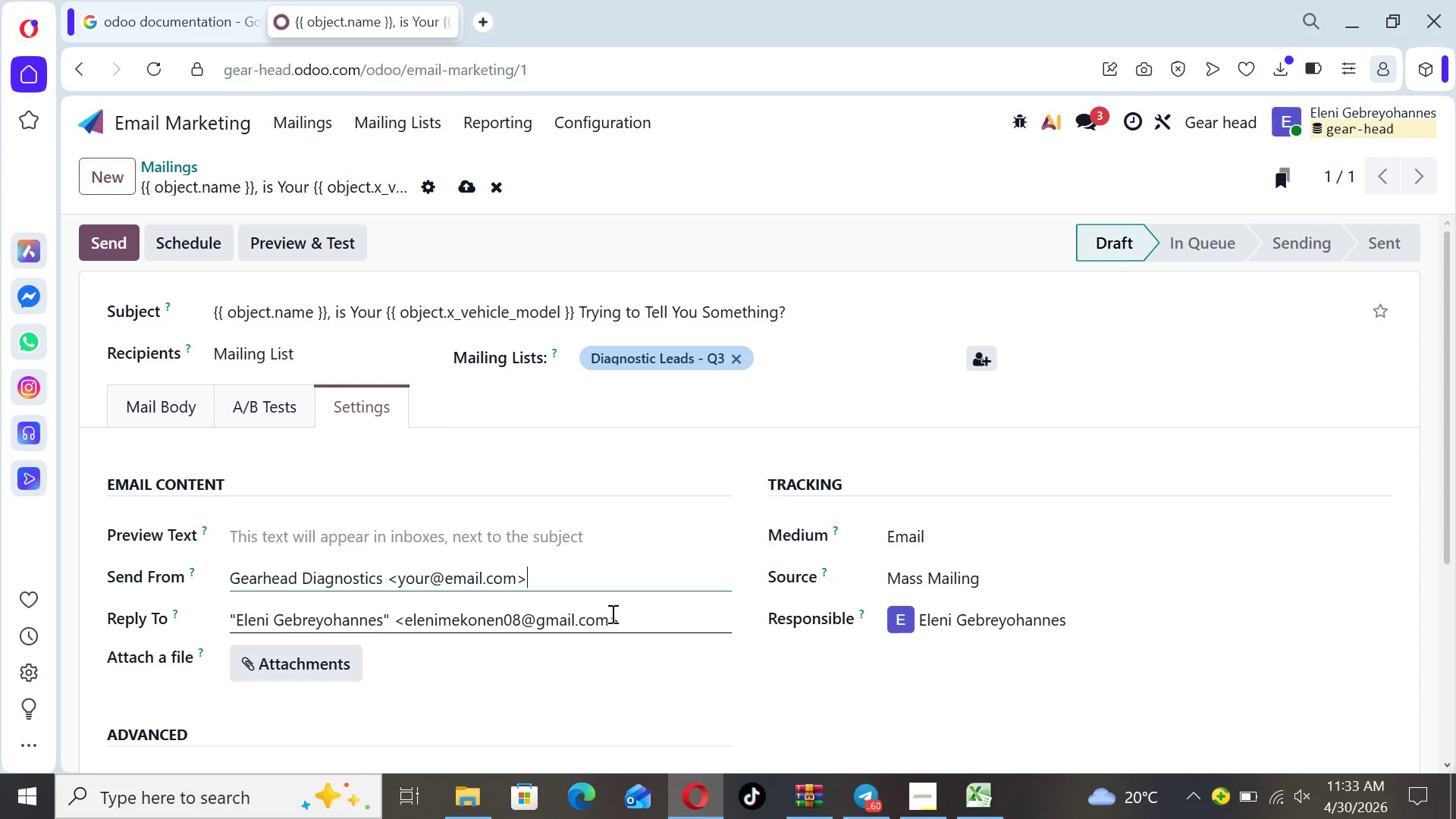 
left_click([652, 620])
 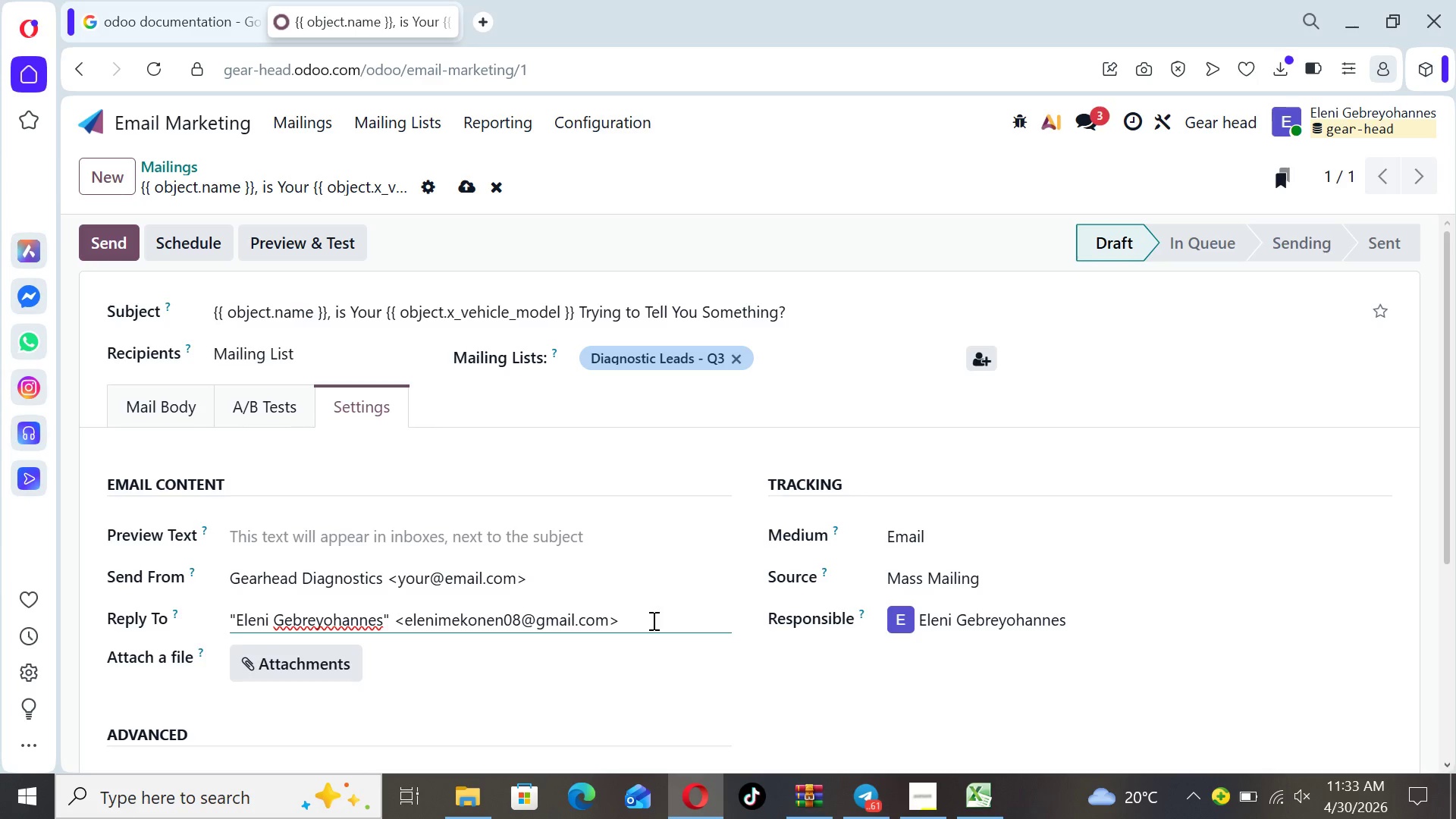 
left_click_drag(start_coordinate=[652, 620], to_coordinate=[231, 607])
 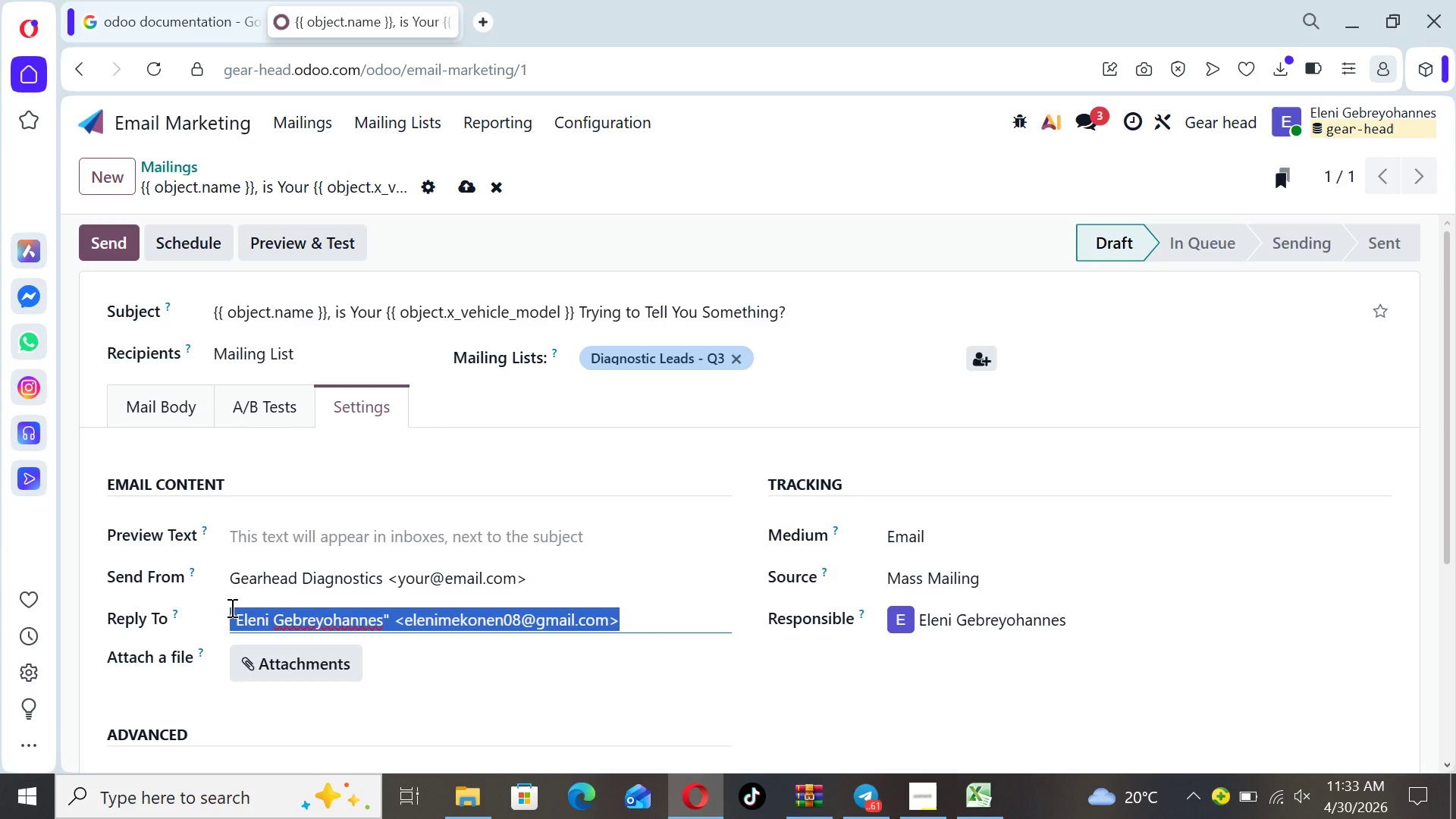 
type(founder@gear)
 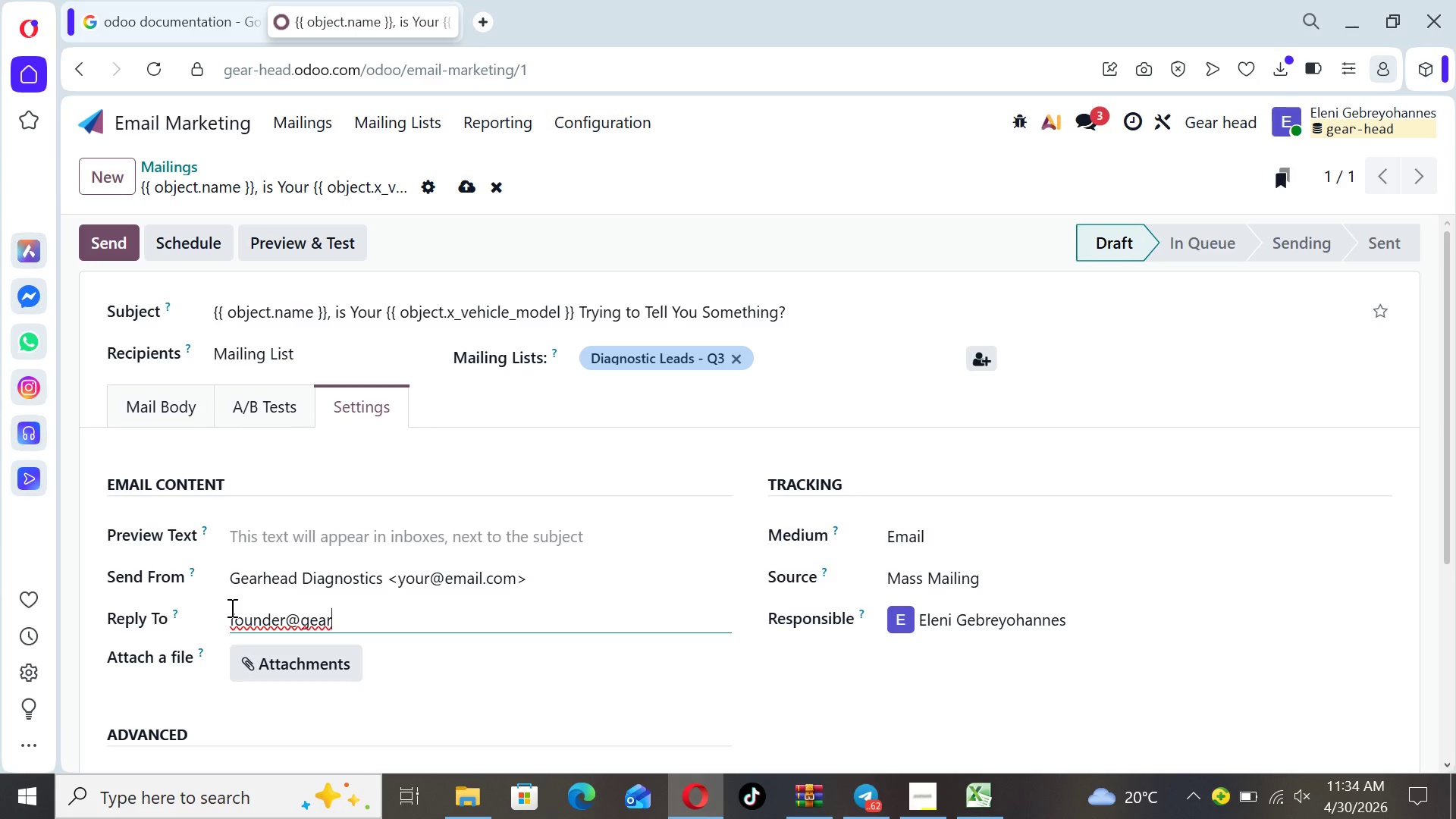 
wait(5.64)
 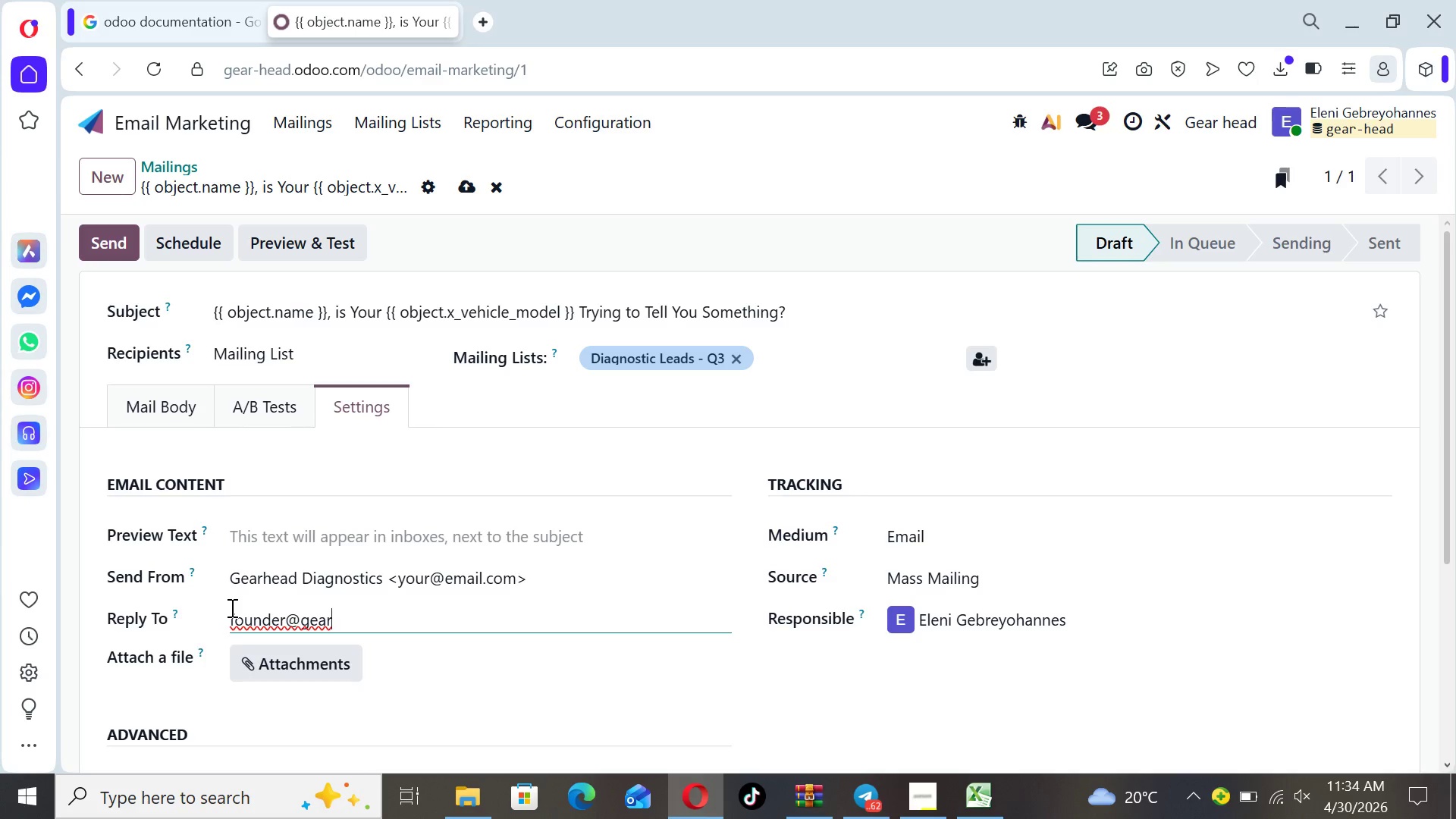 
type(head)
 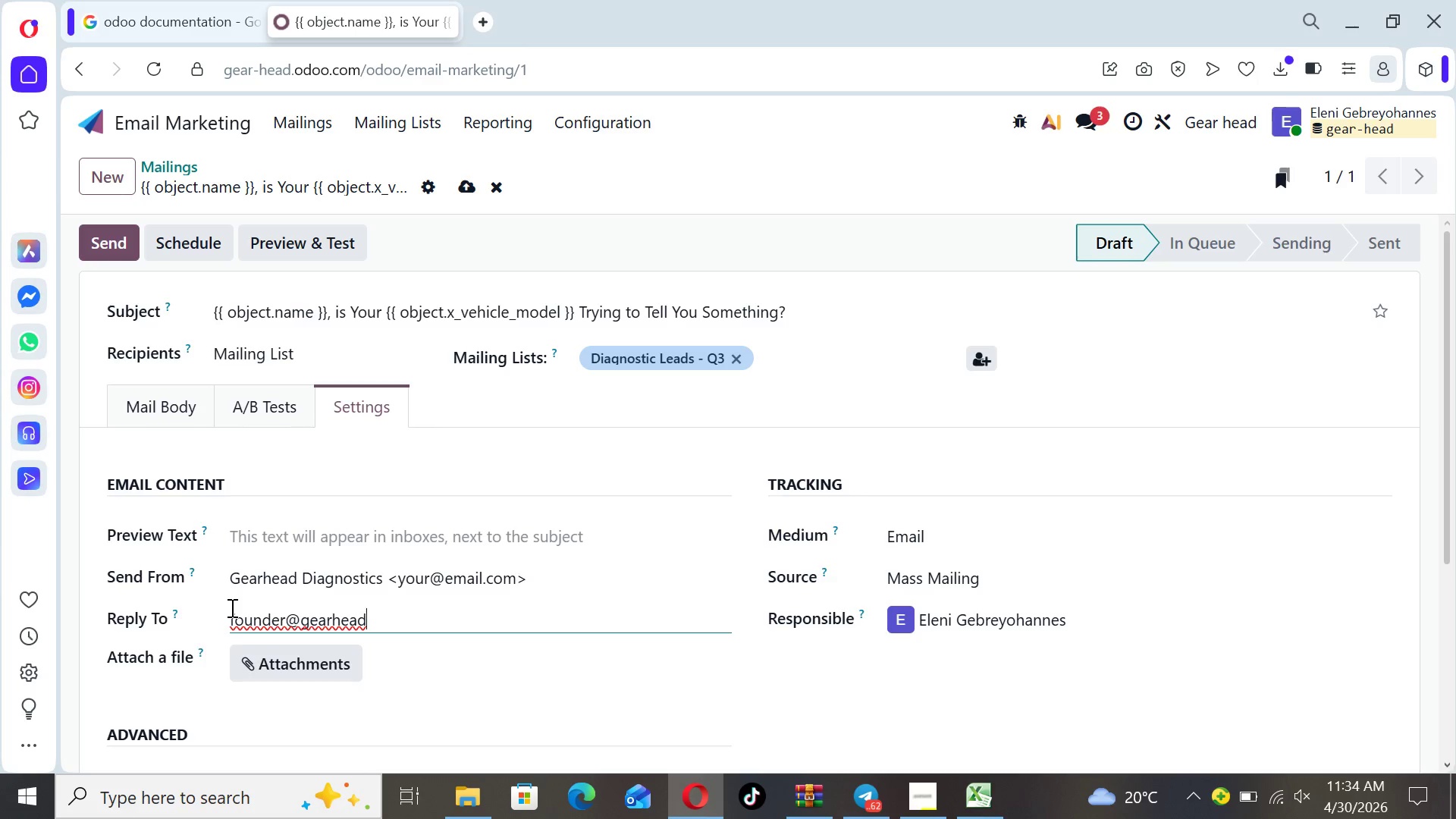 
wait(5.72)
 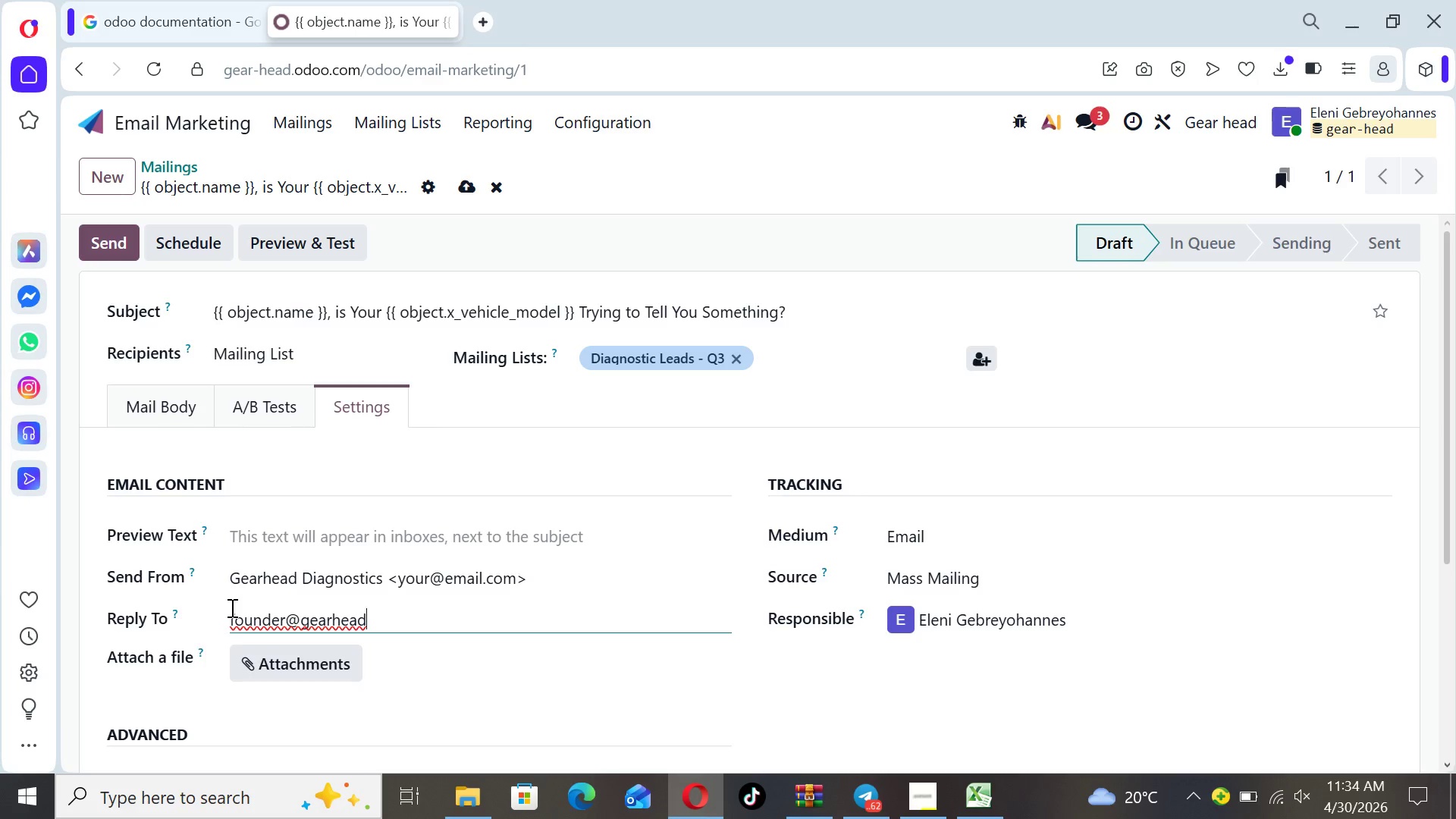 
type(diag.)
 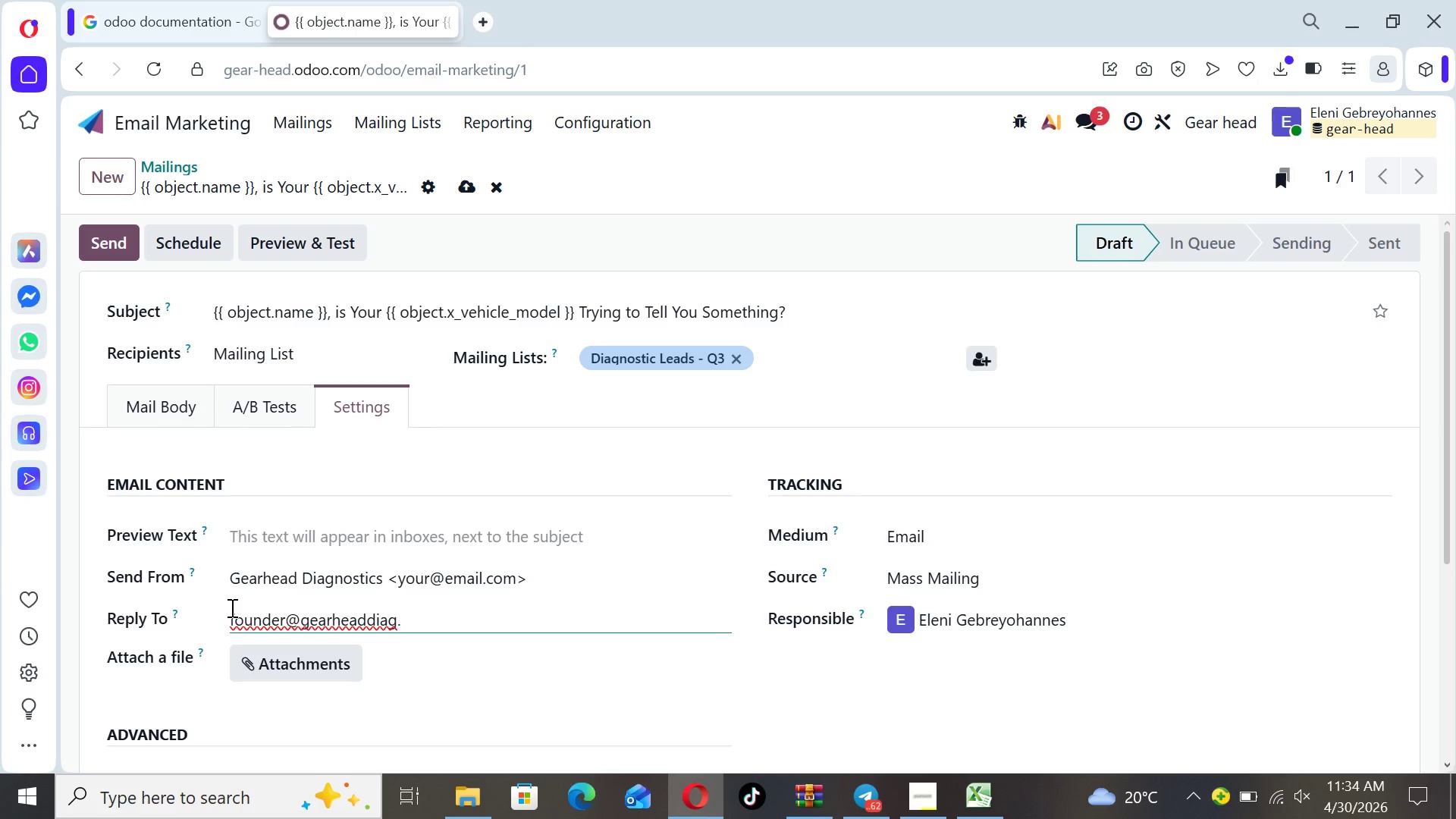 
type(com)
 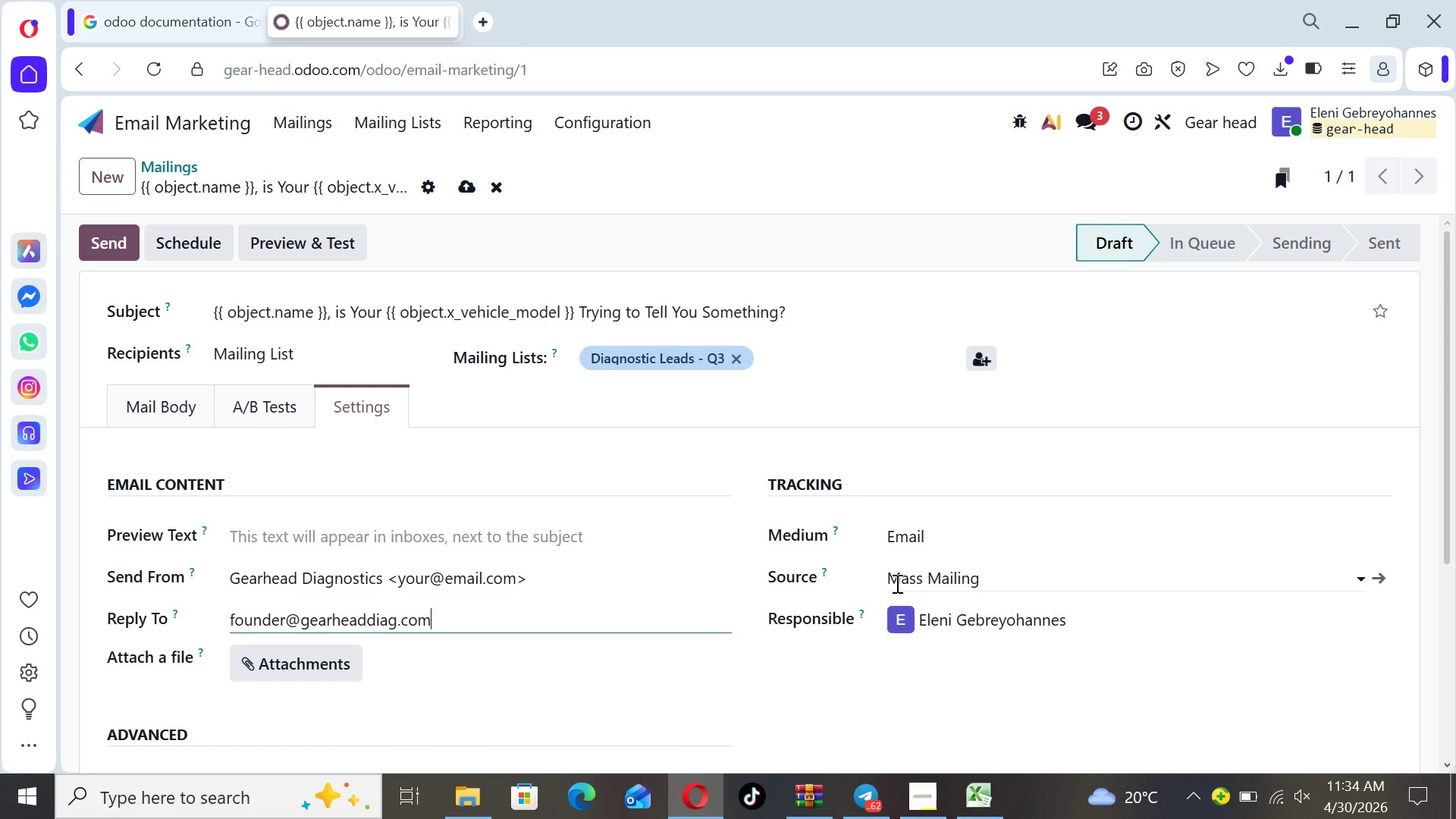 
wait(10.34)
 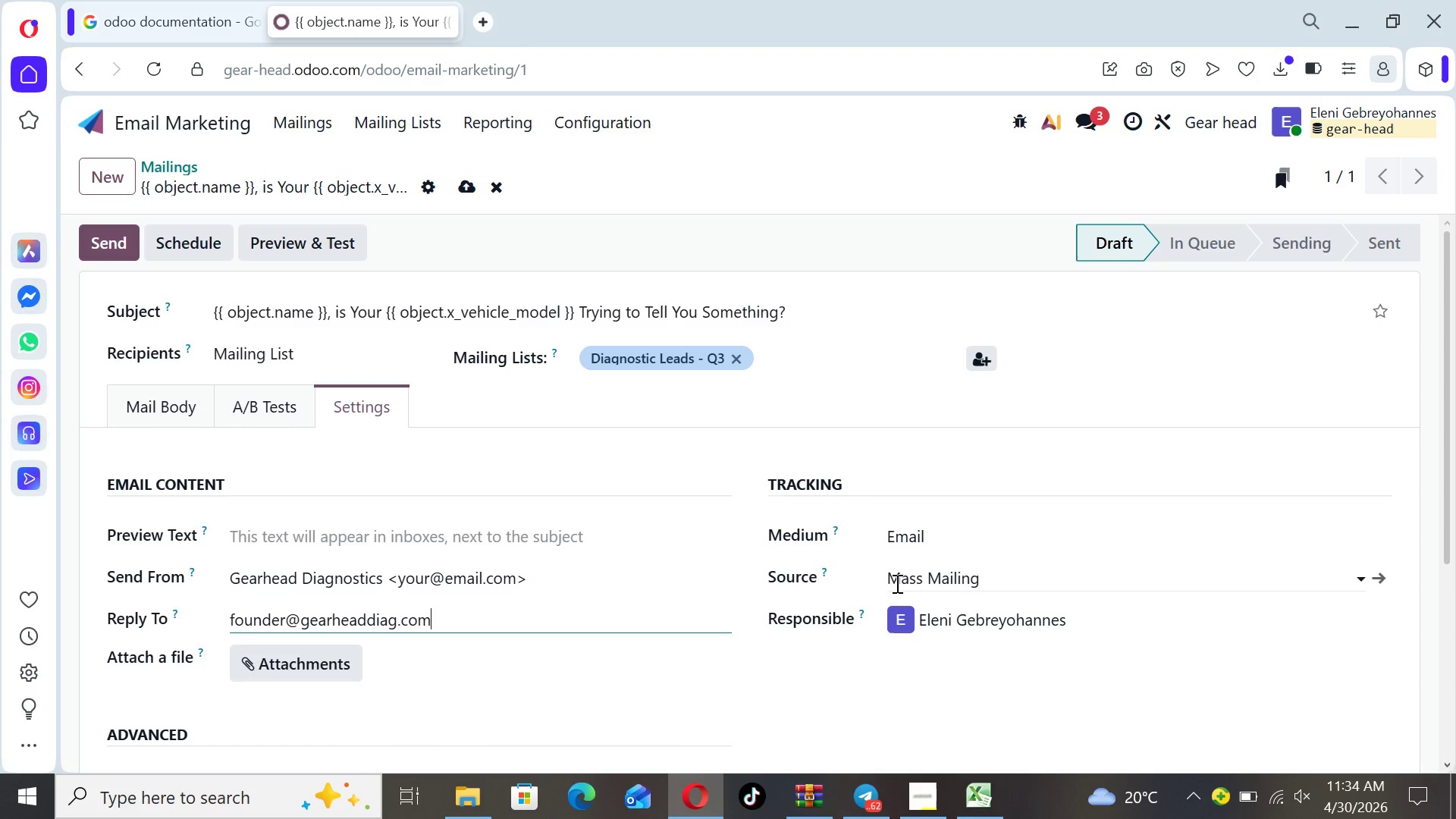 
left_click([943, 749])
 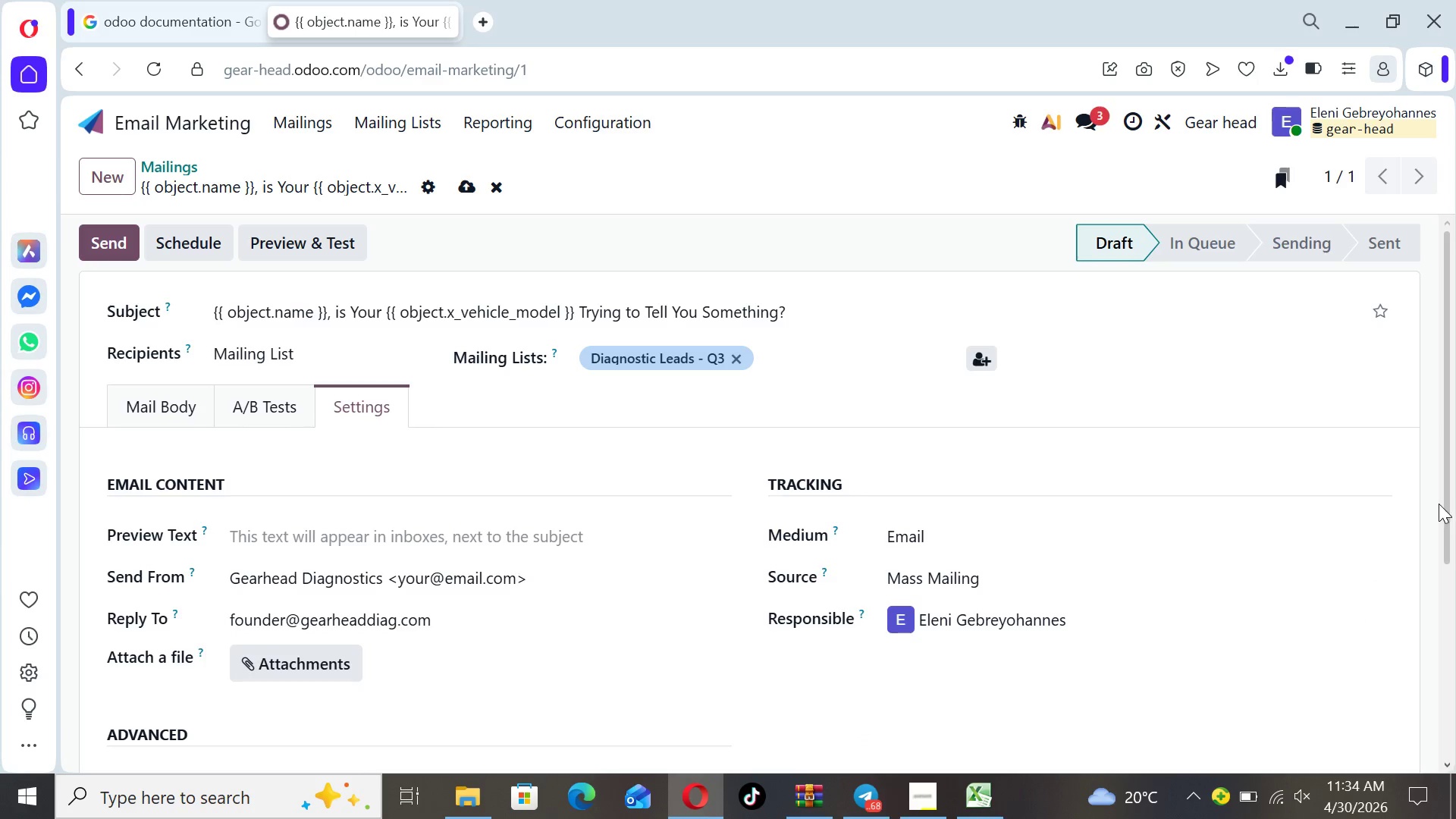 
left_click_drag(start_coordinate=[1448, 510], to_coordinate=[1448, 465])
 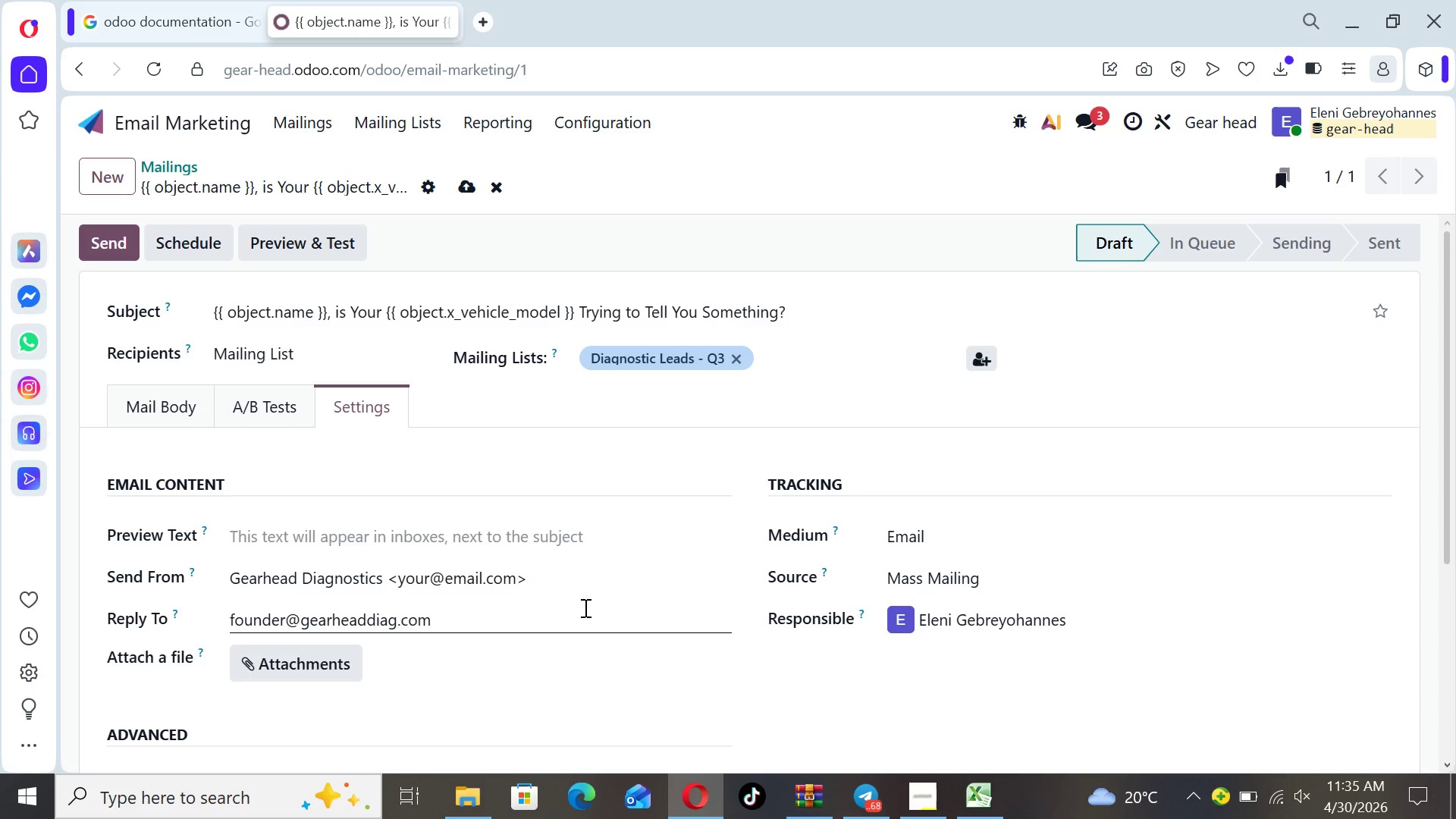 
wait(21.88)
 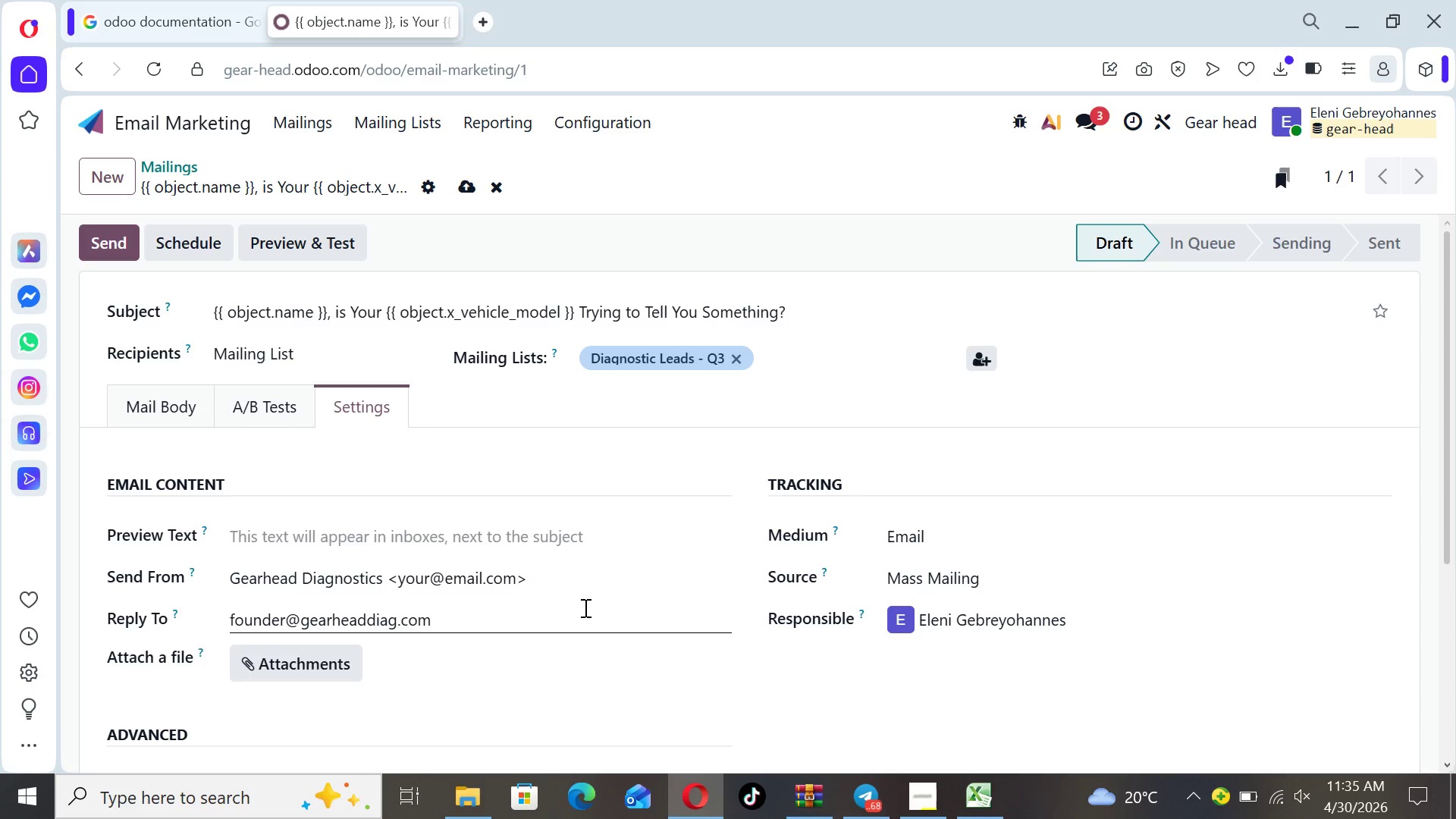 
left_click([1002, 571])
 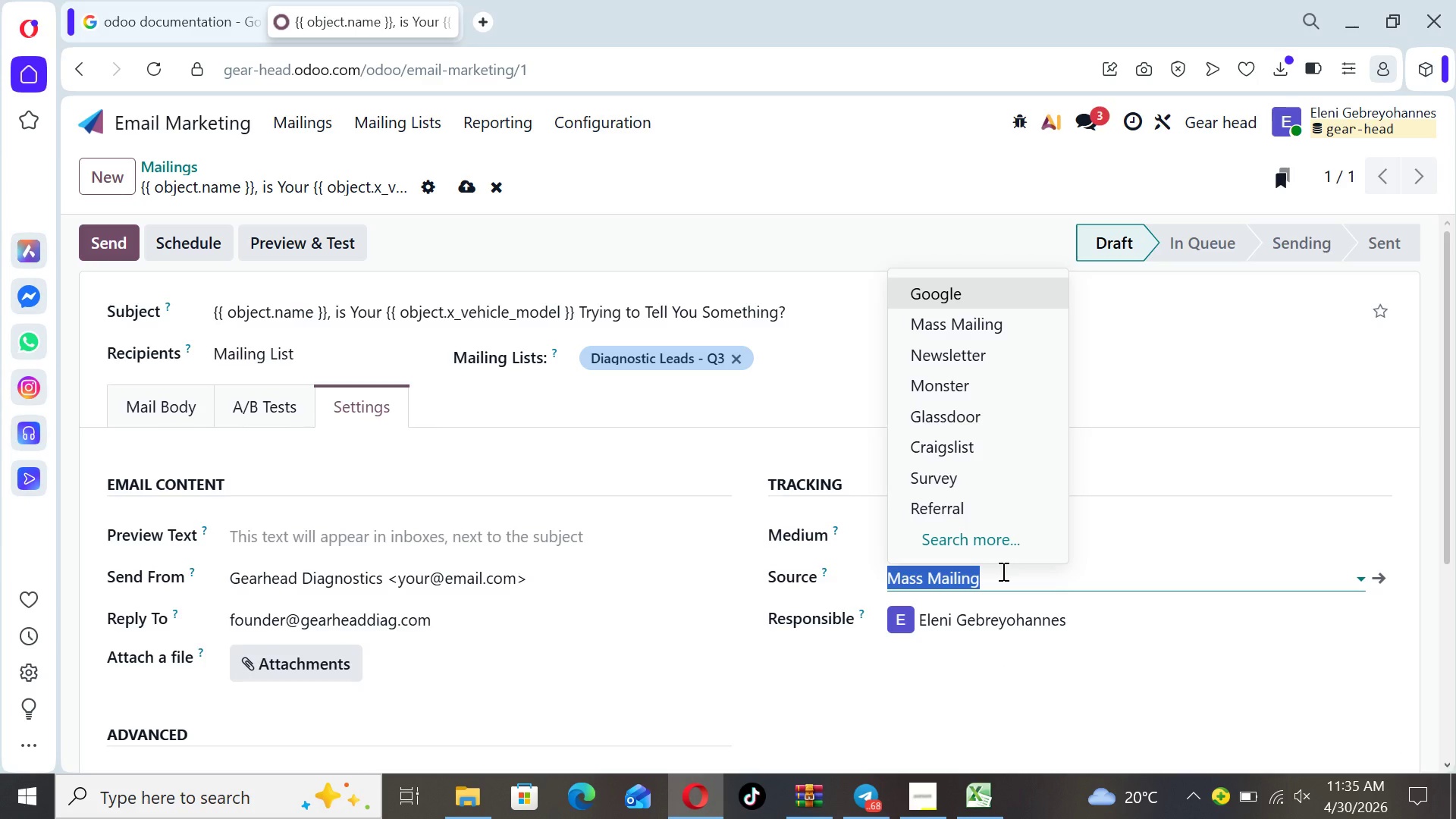 
wait(6.72)
 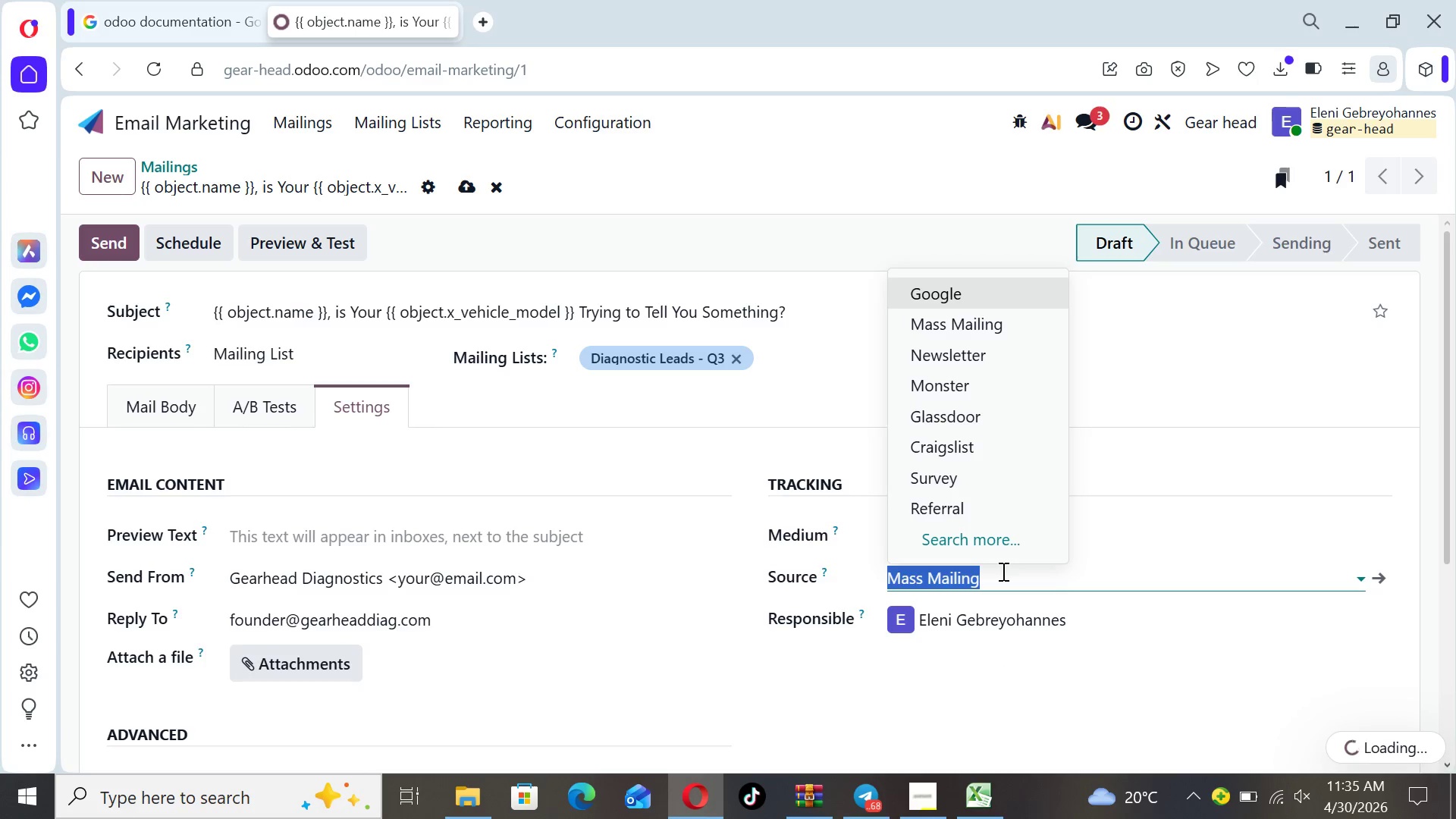 
left_click([934, 687])
 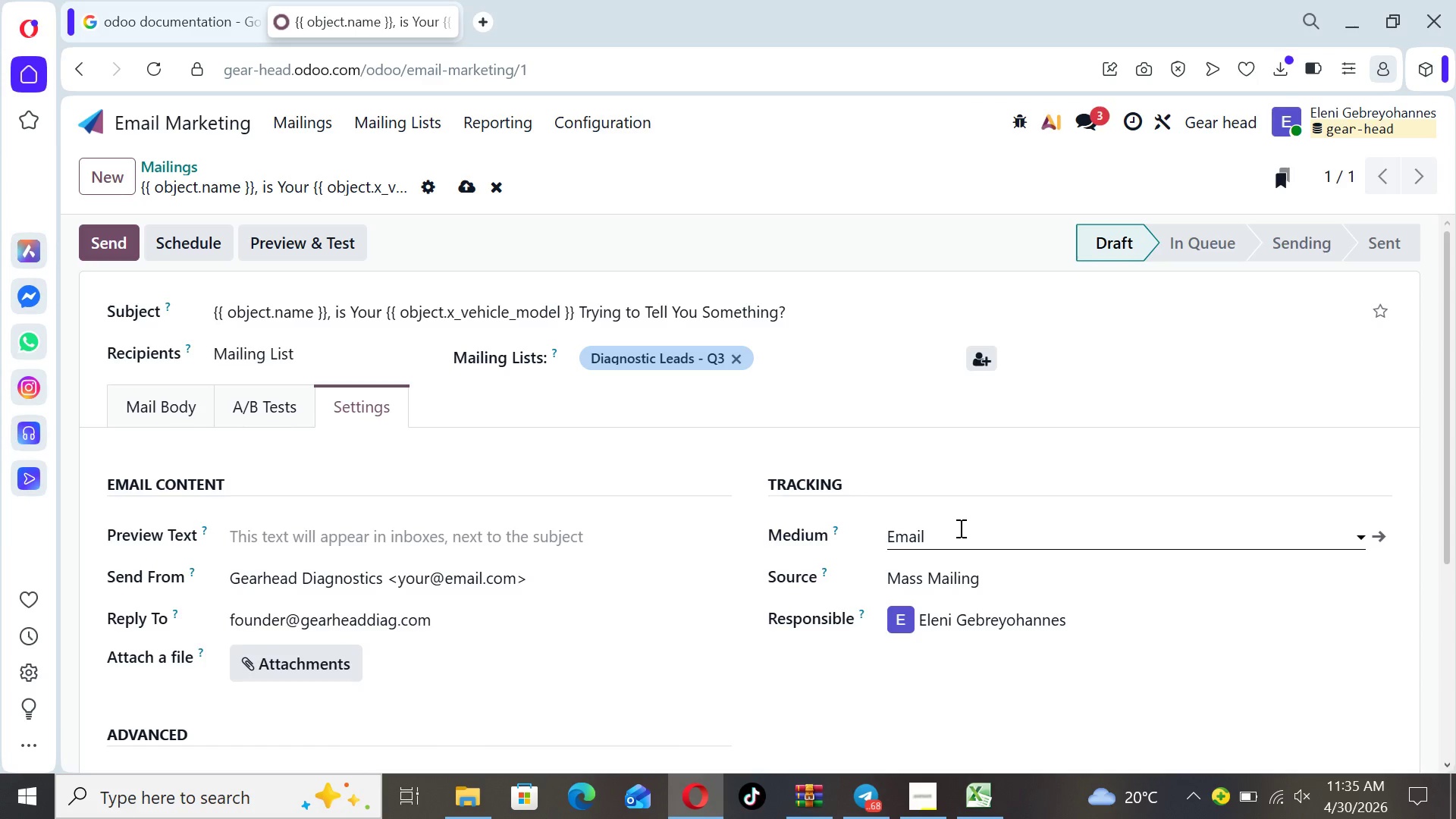 
left_click([959, 532])
 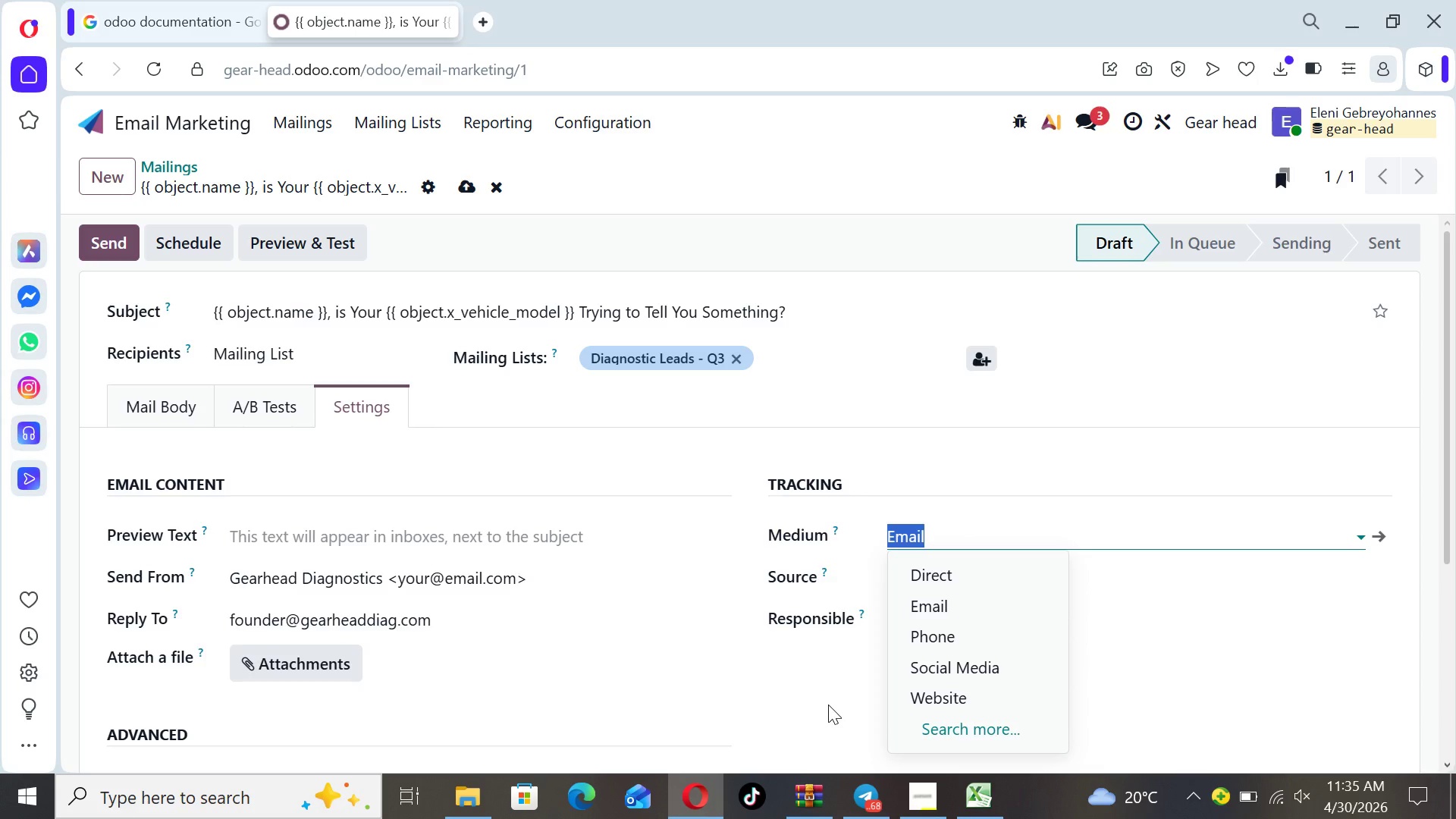 
left_click([828, 704])
 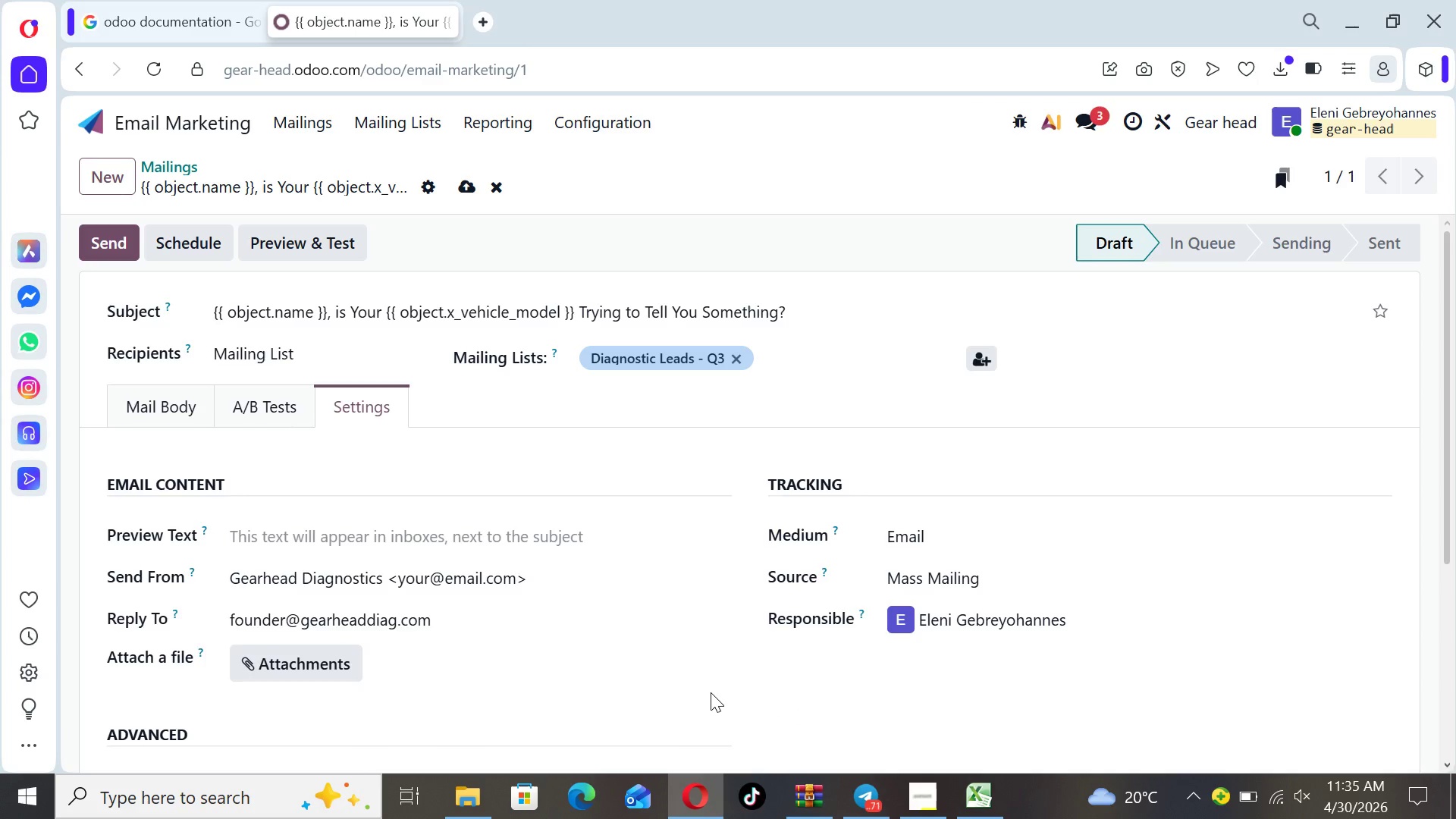 
wait(19.28)
 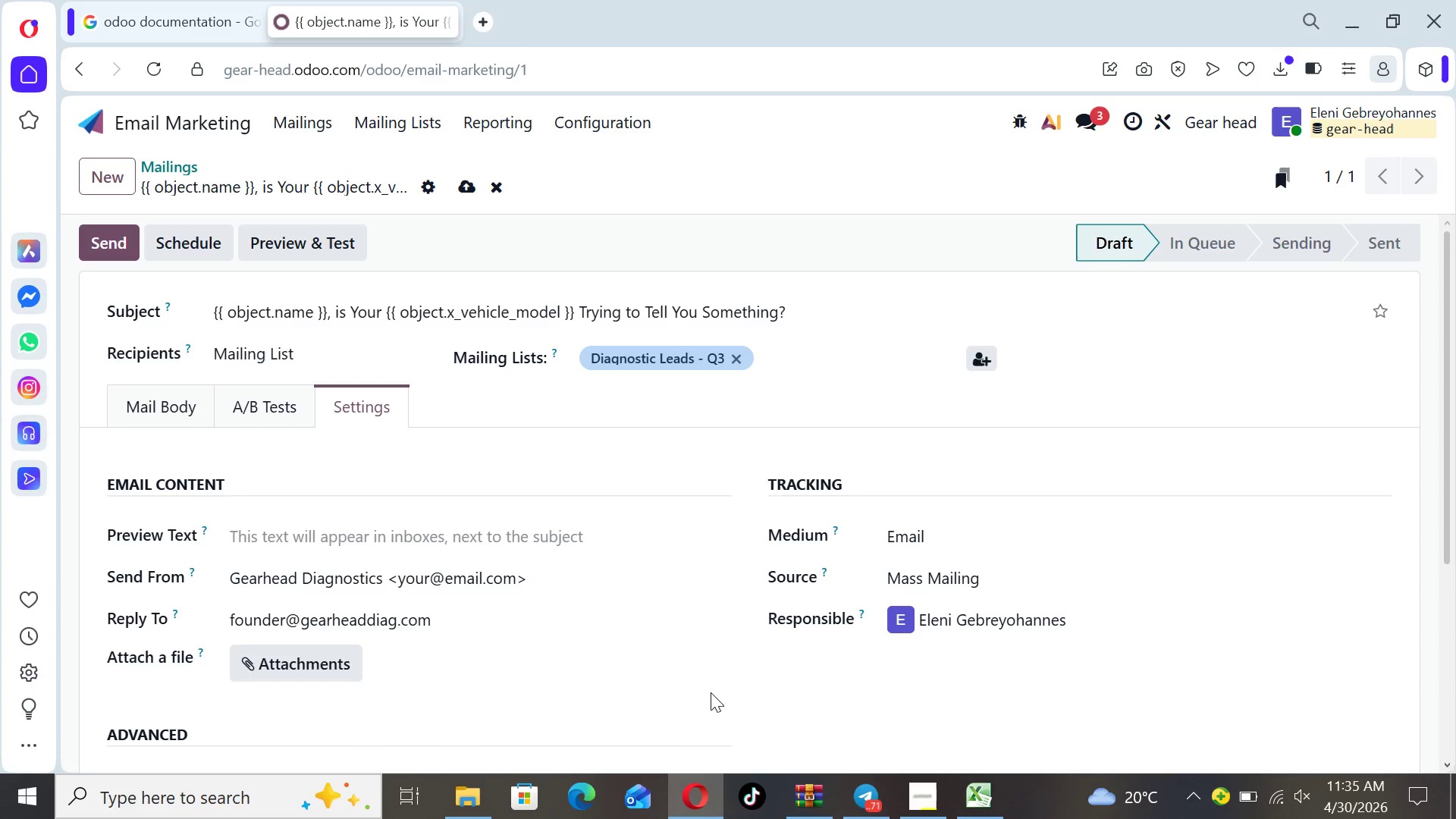 
left_click([827, 711])
 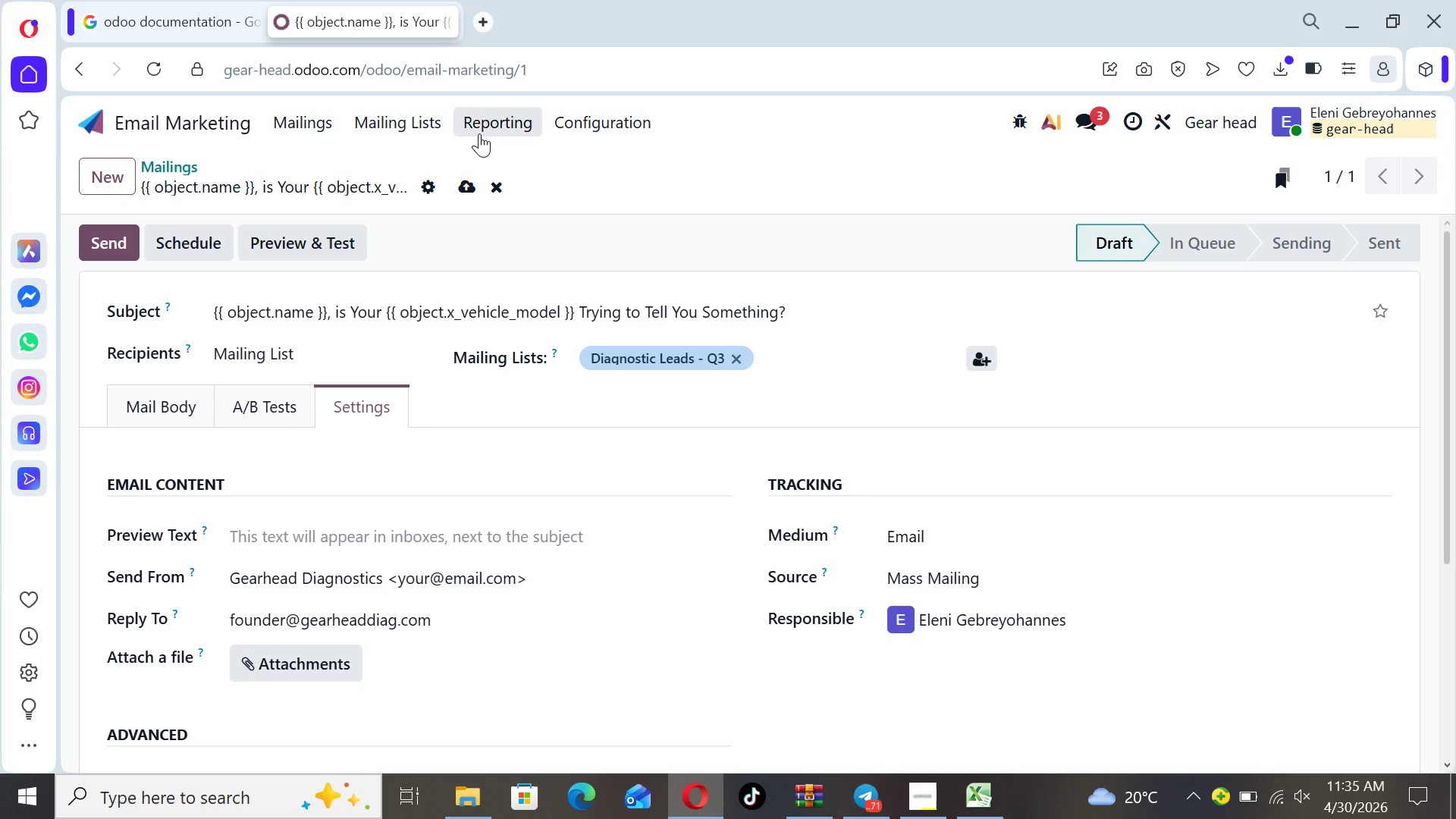 
left_click([471, 180])
 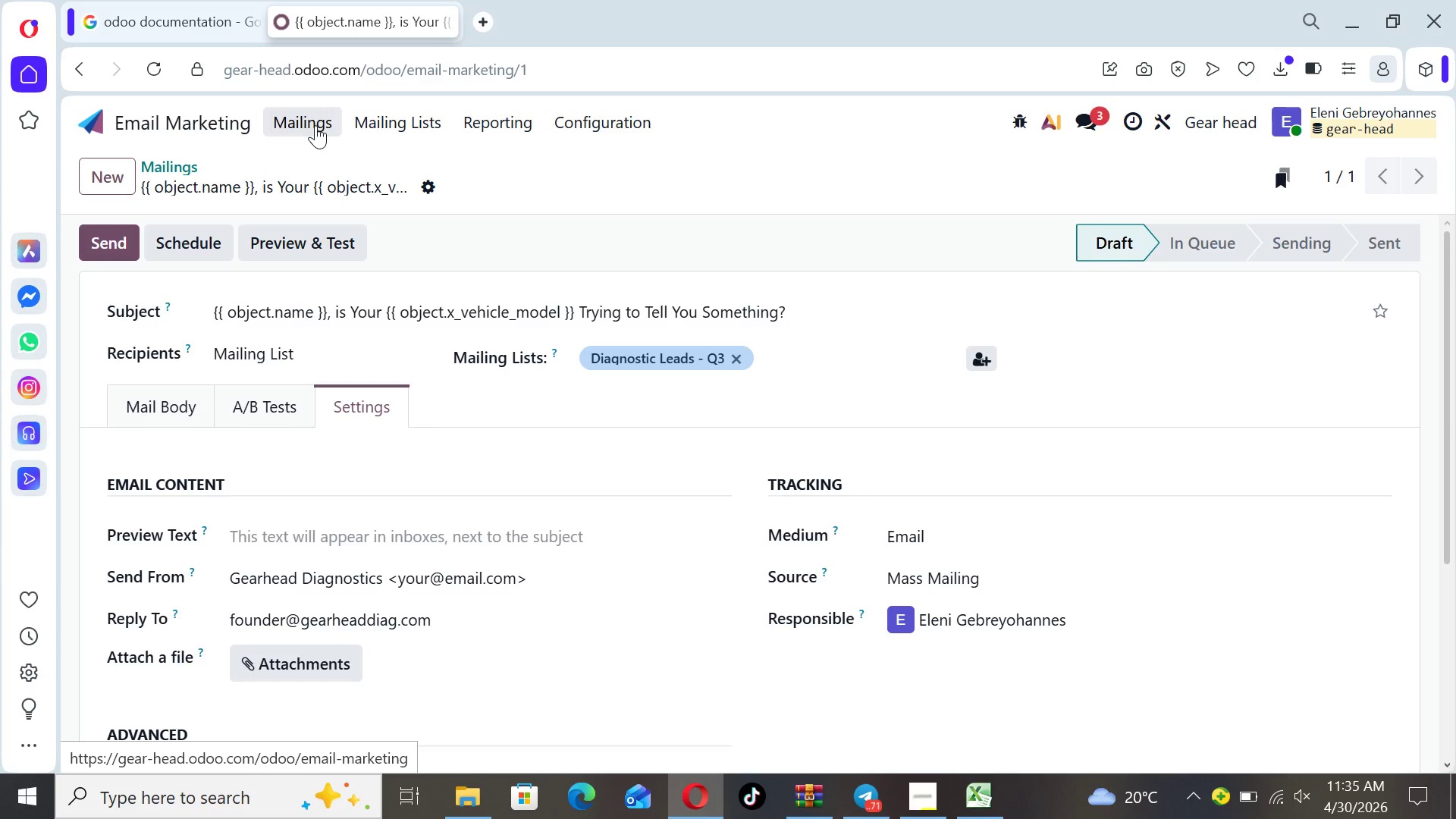 
wait(12.95)
 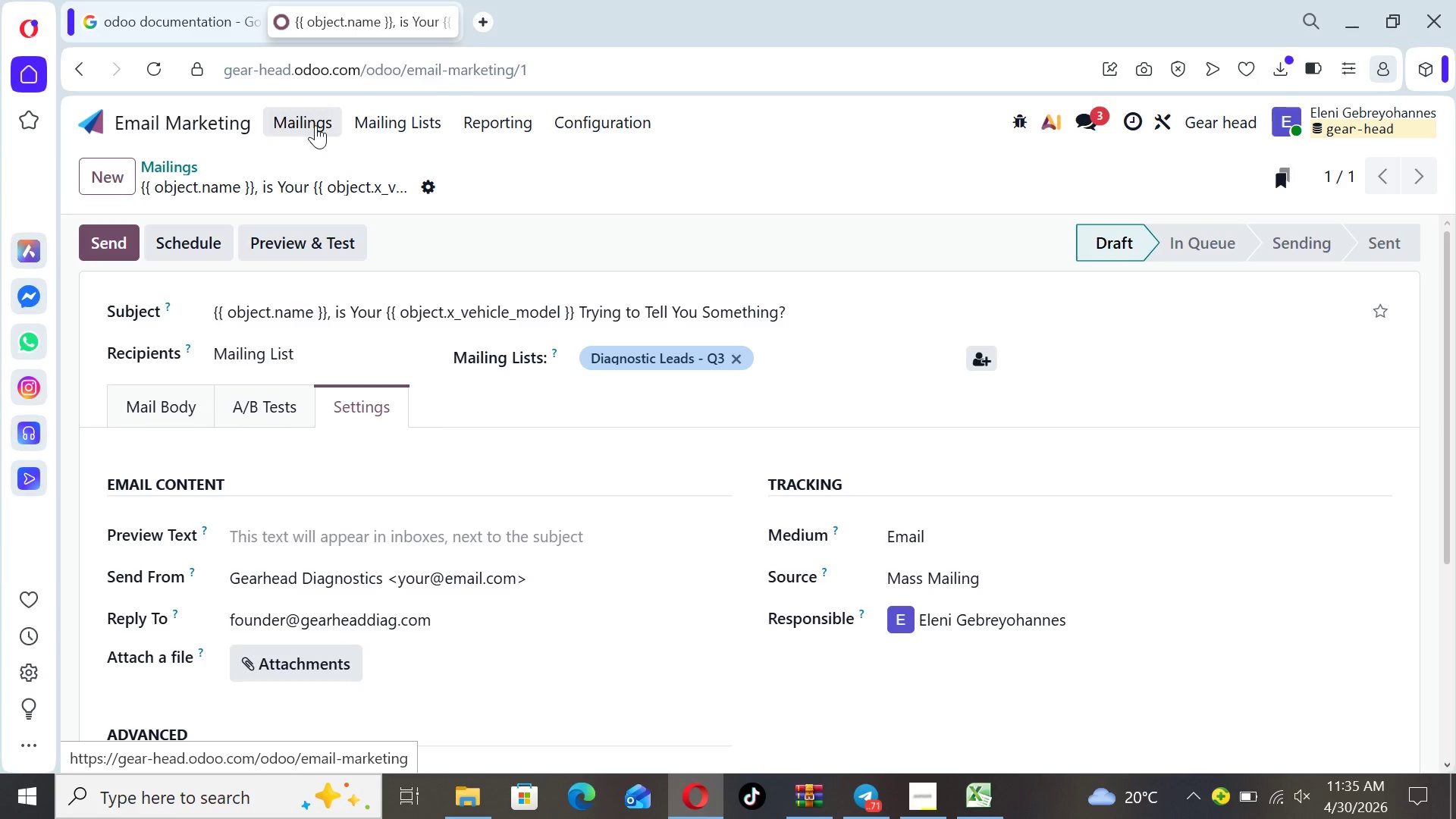 
mouse_move([115, 121])
 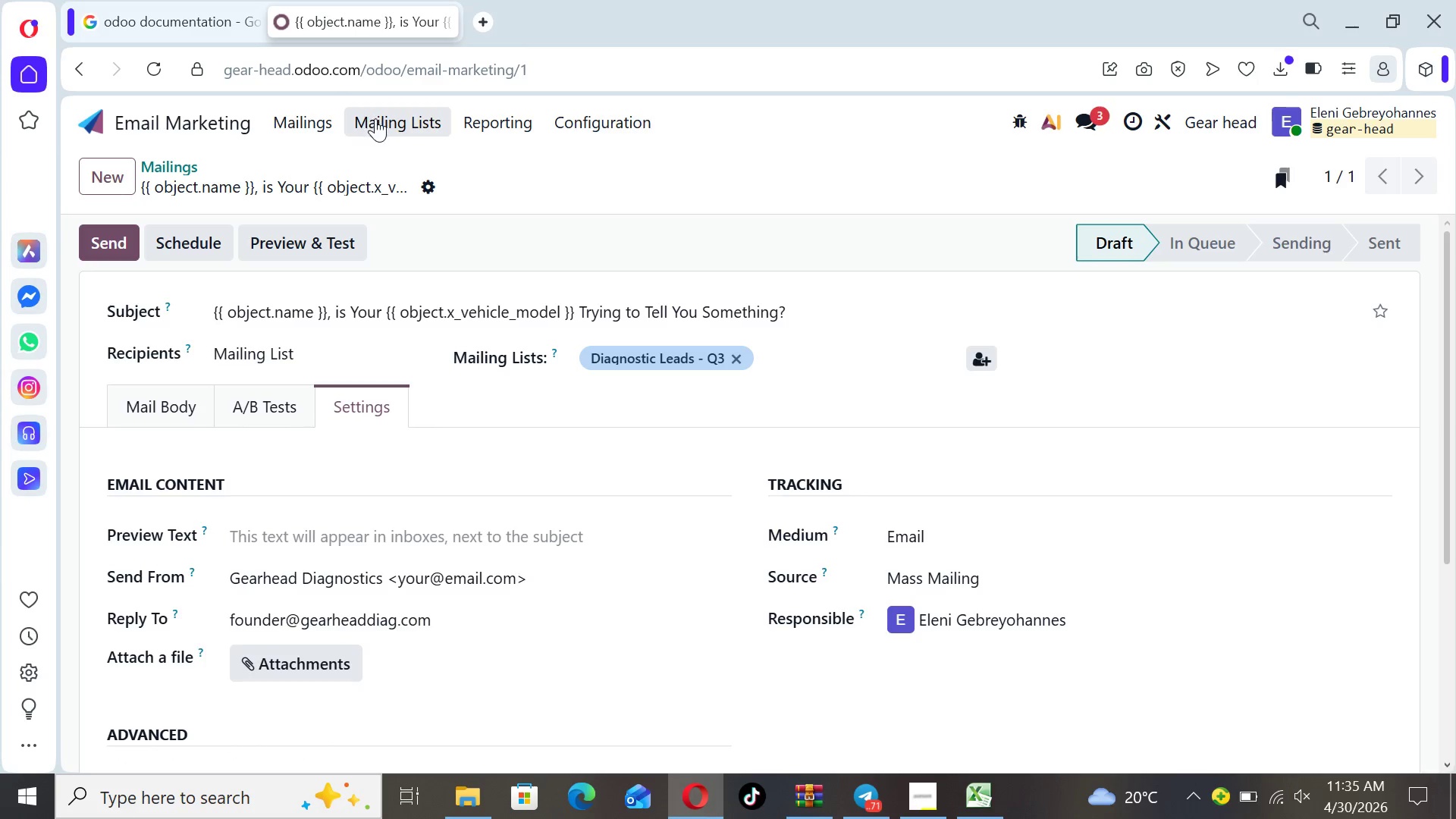 
left_click([376, 120])
 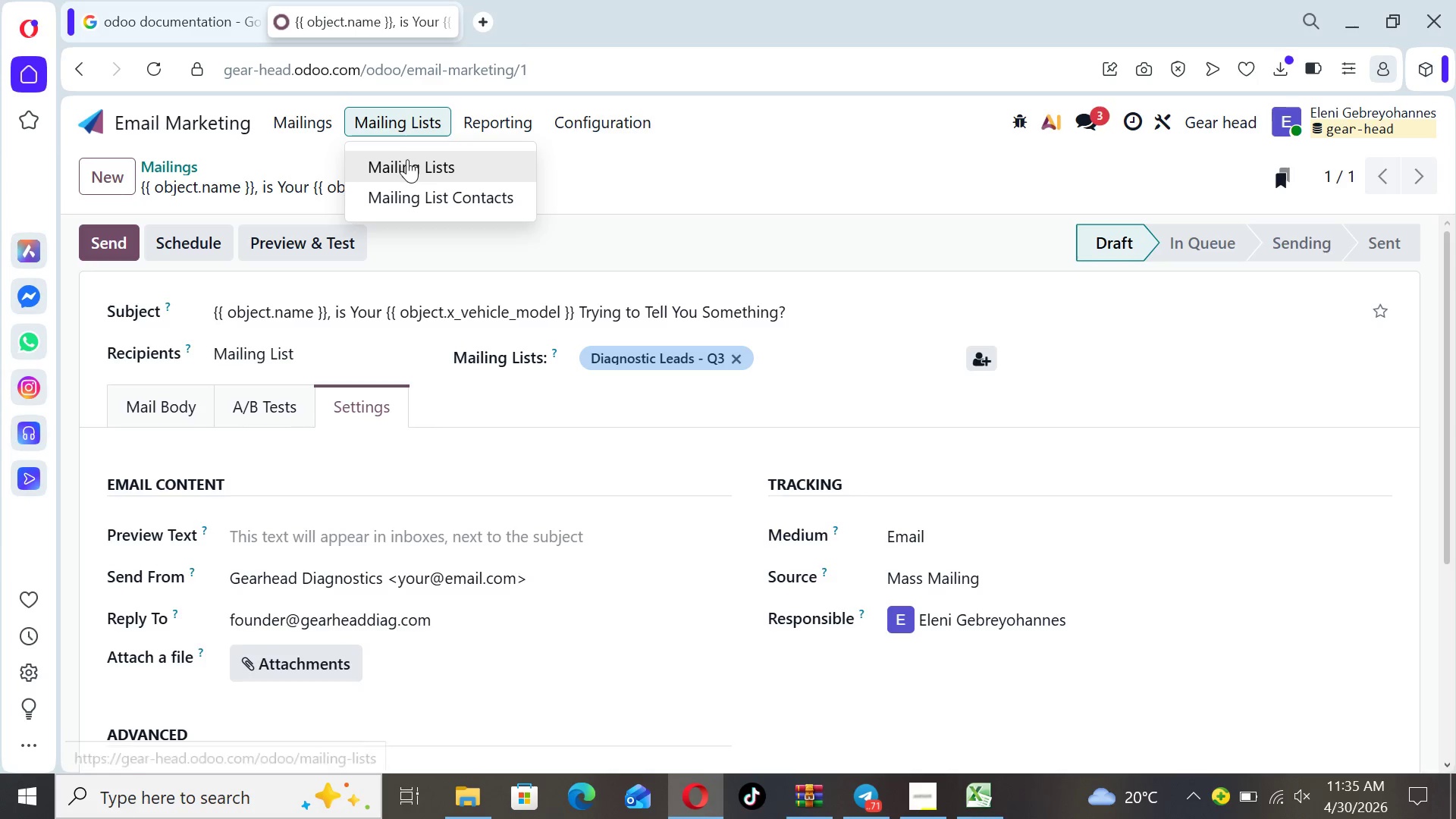 
left_click([407, 162])
 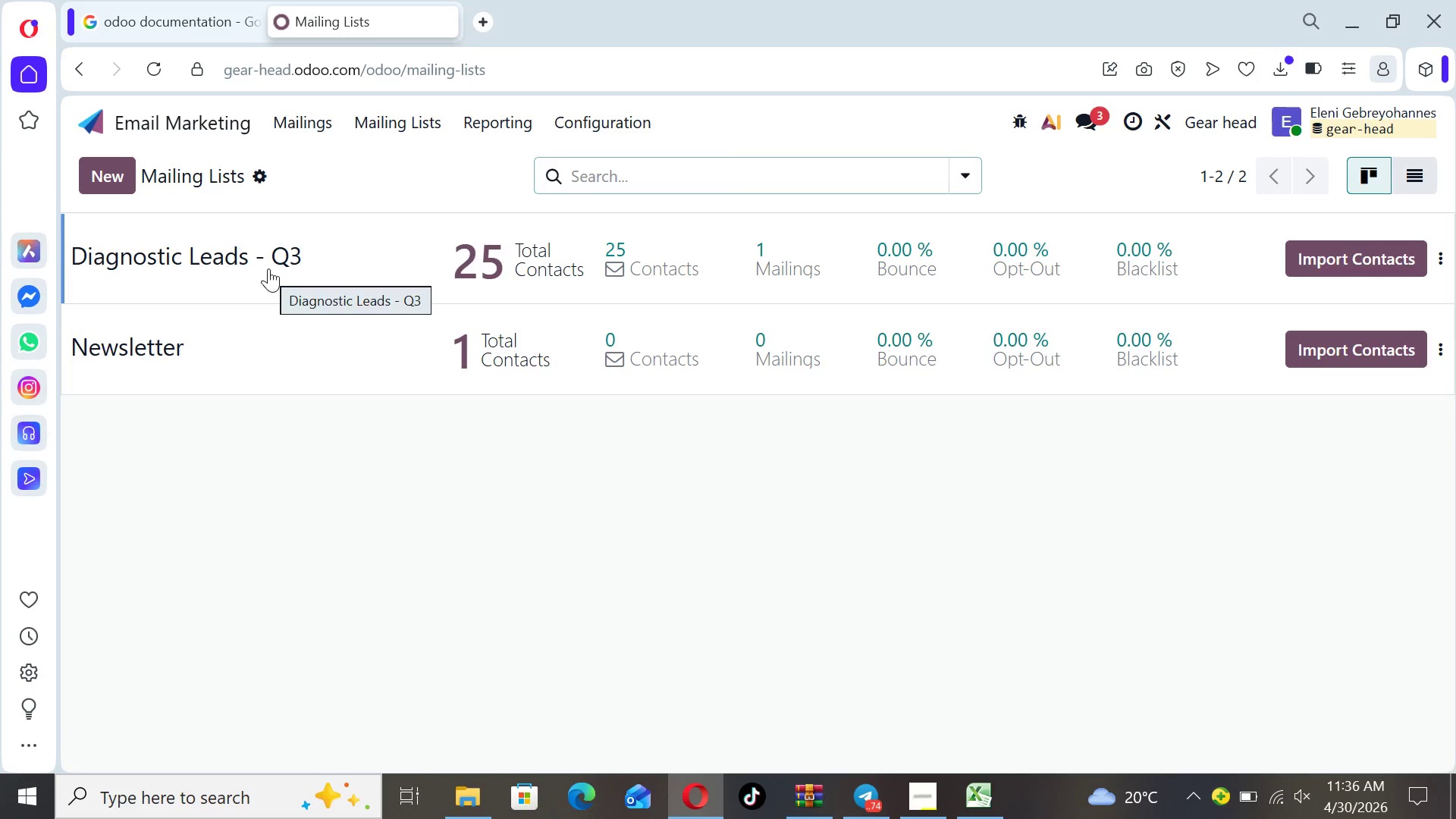 
wait(46.27)
 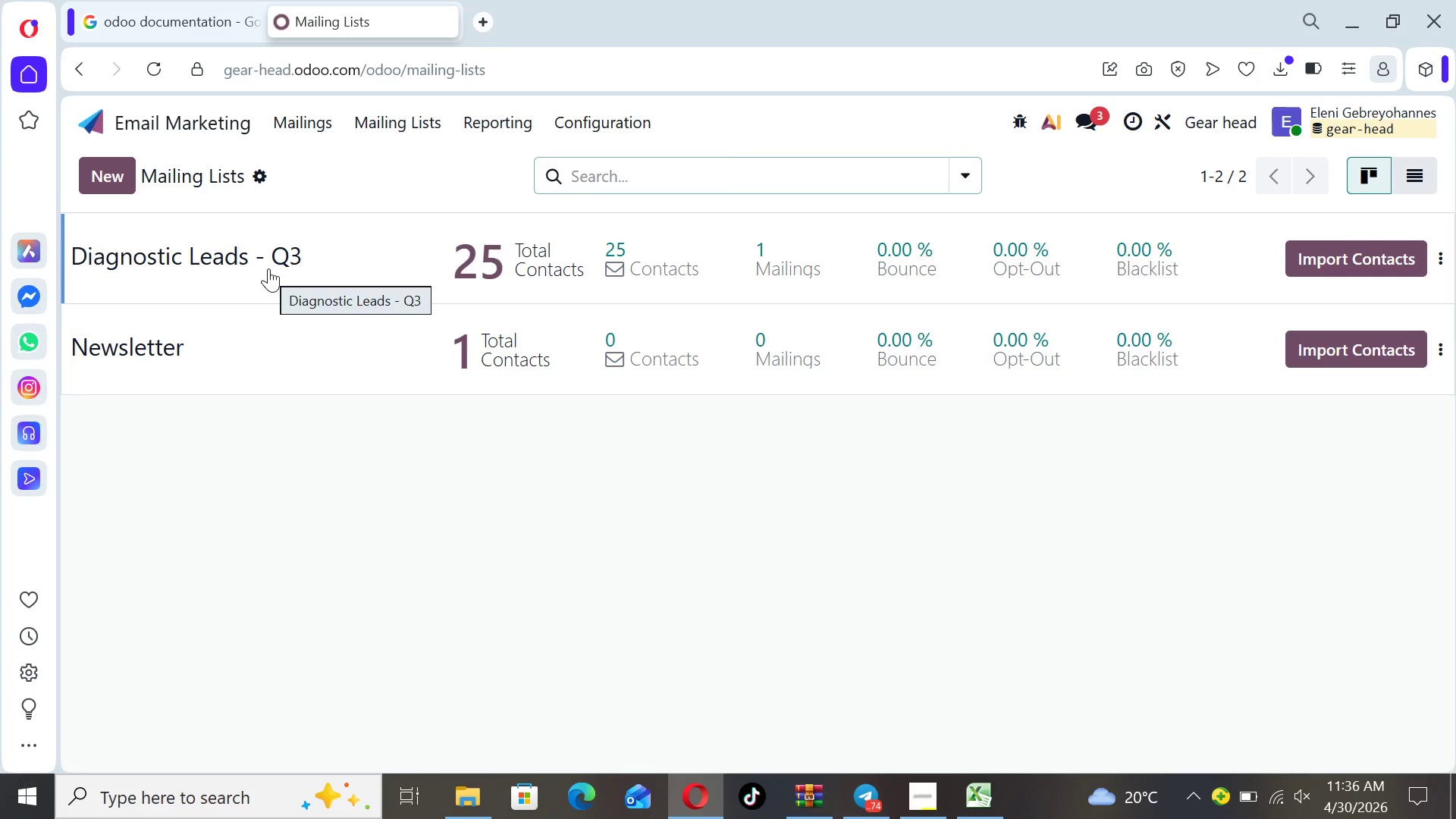 
left_click([315, 118])
 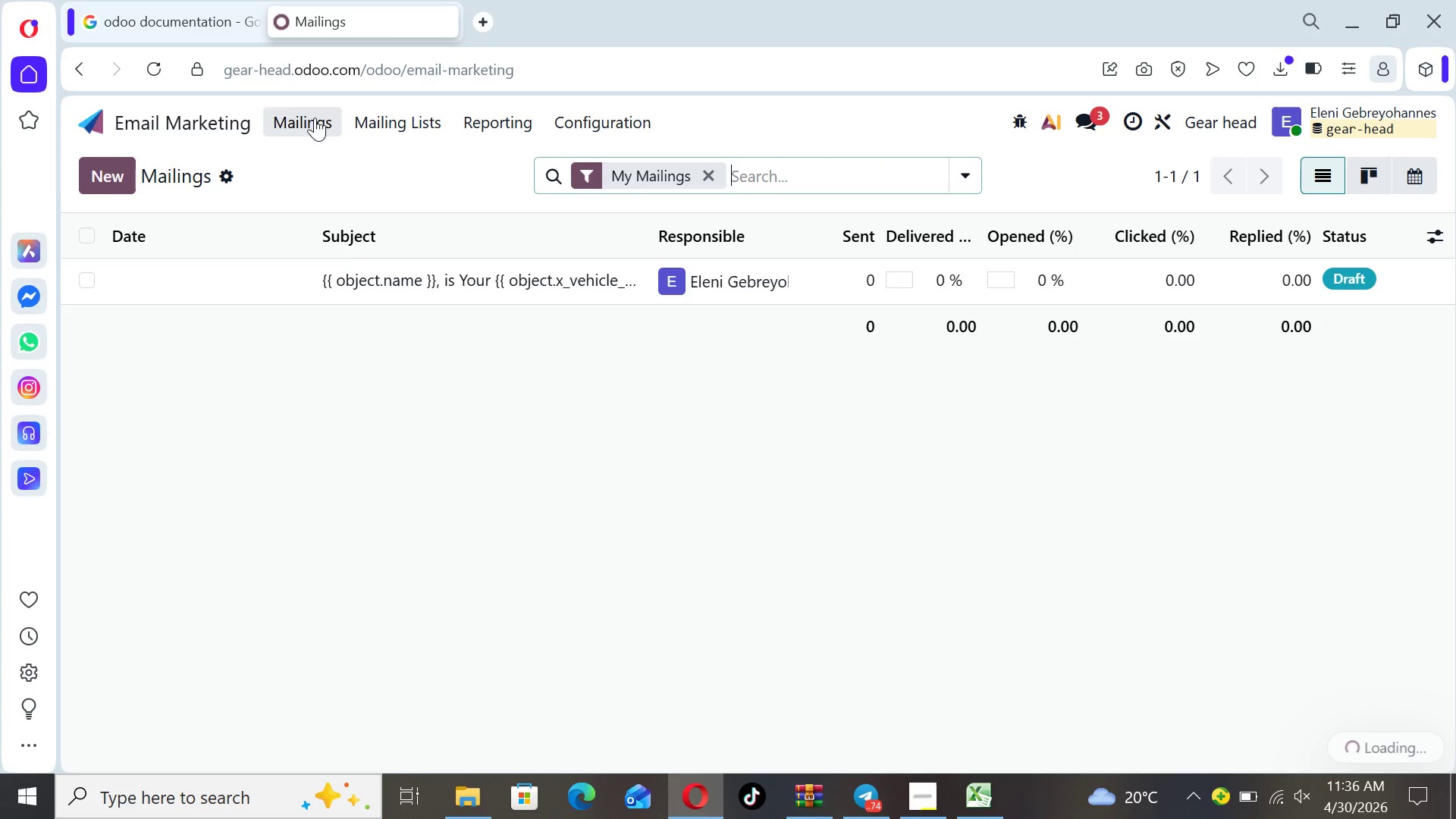 
hold_key(key=P, duration=0.94)
 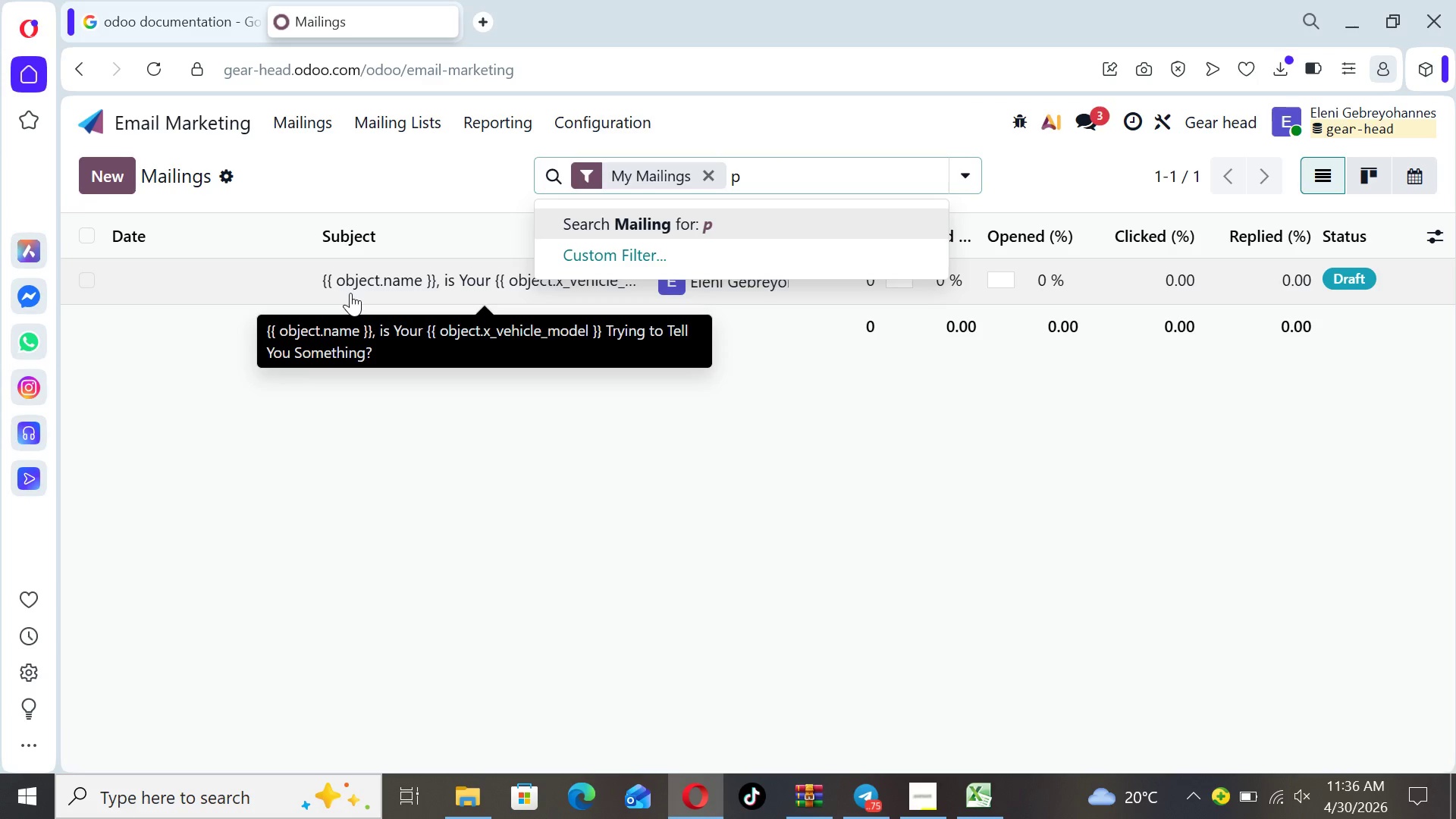 
hold_key(key=P, duration=0.41)
 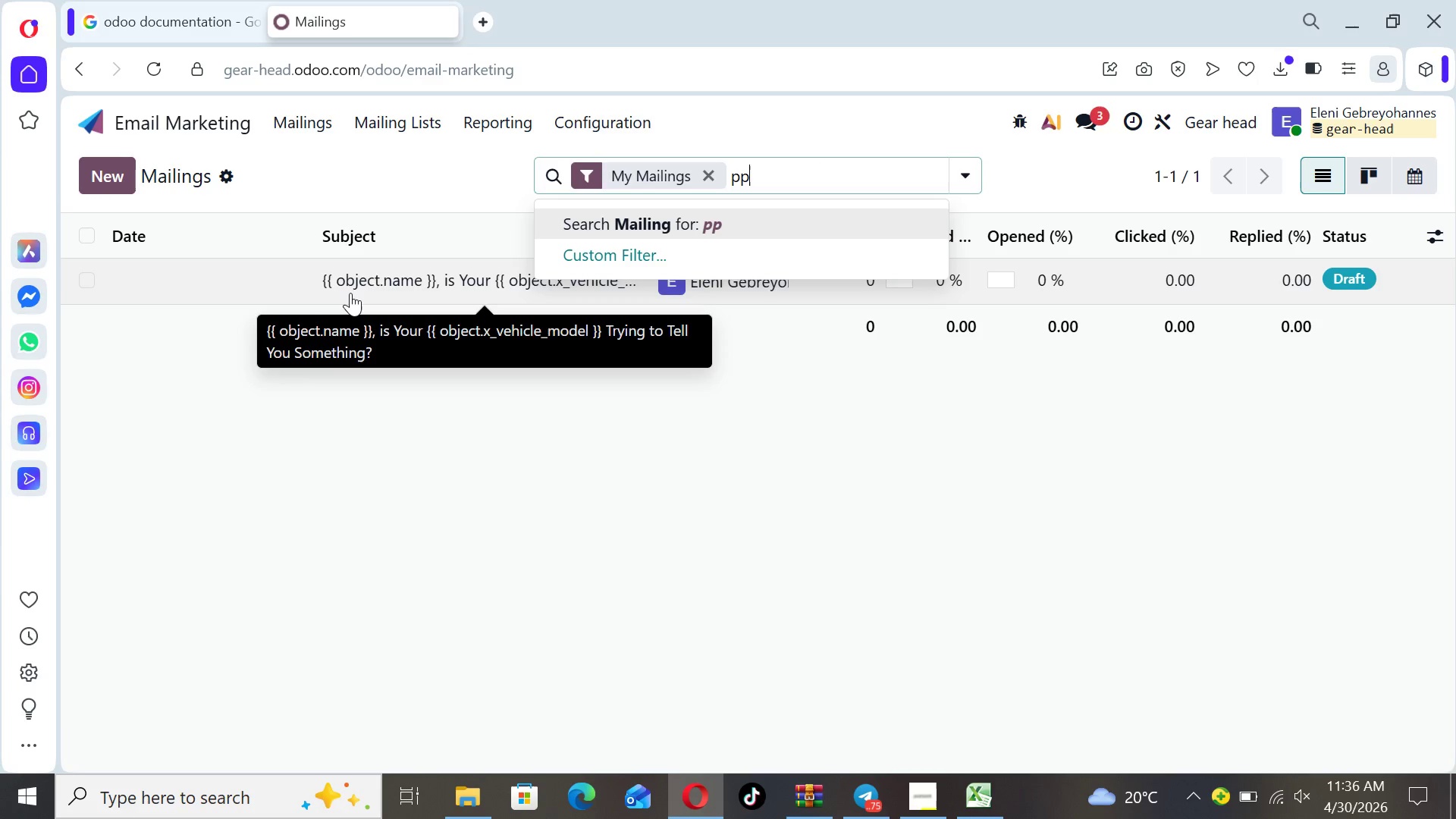 
key(Backspace)
 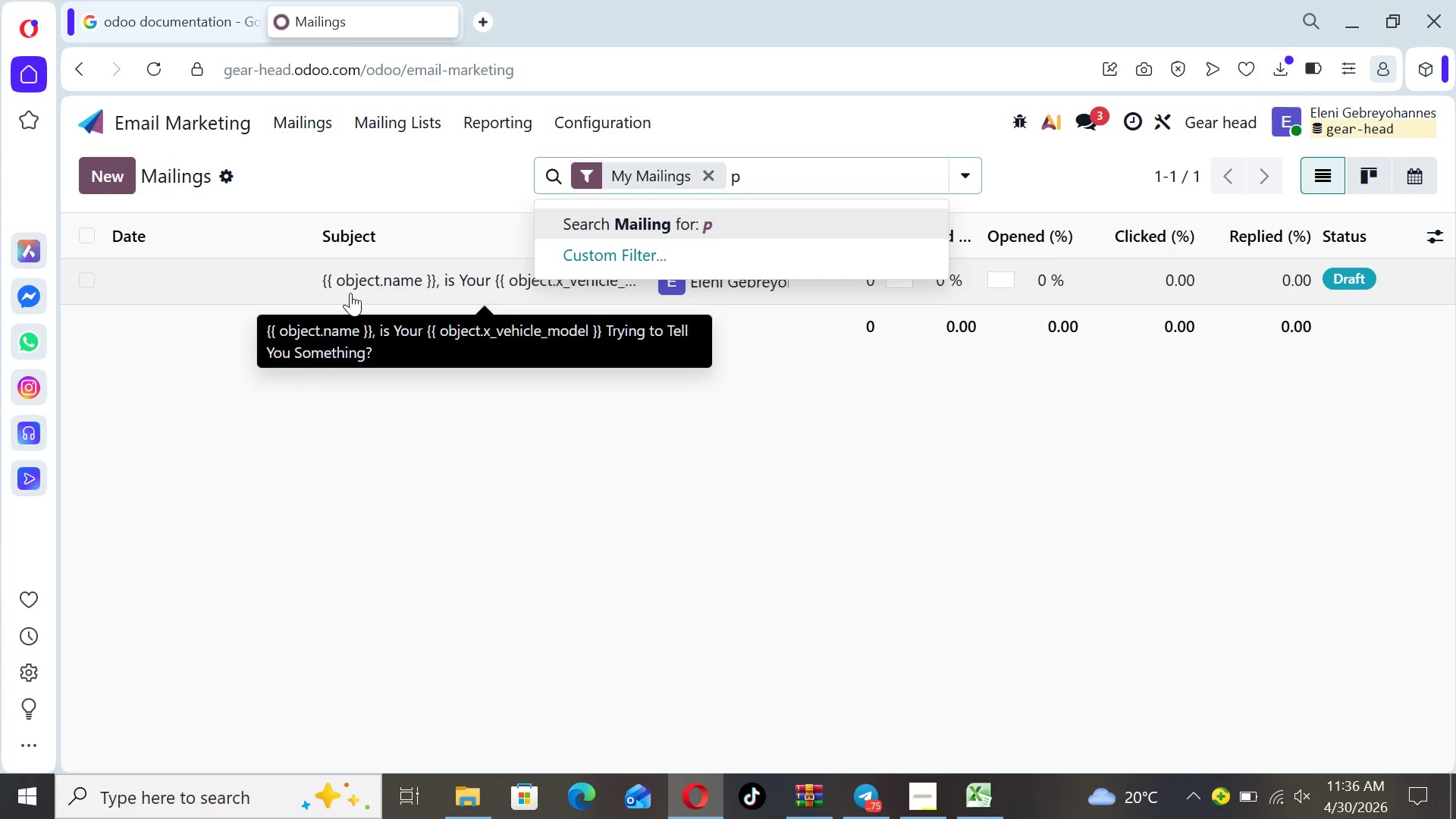 
key(Backspace)
 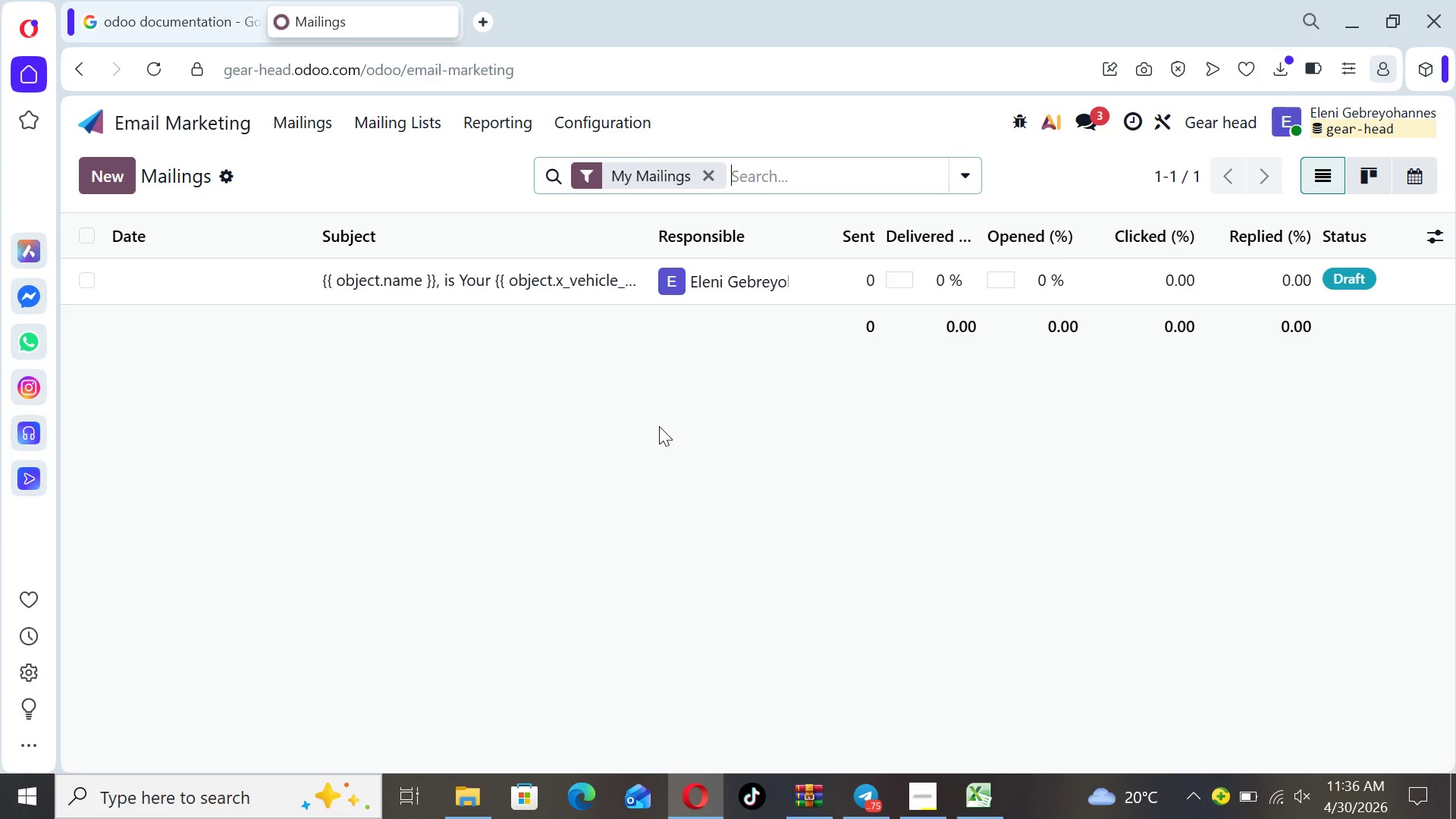 
left_click([656, 433])
 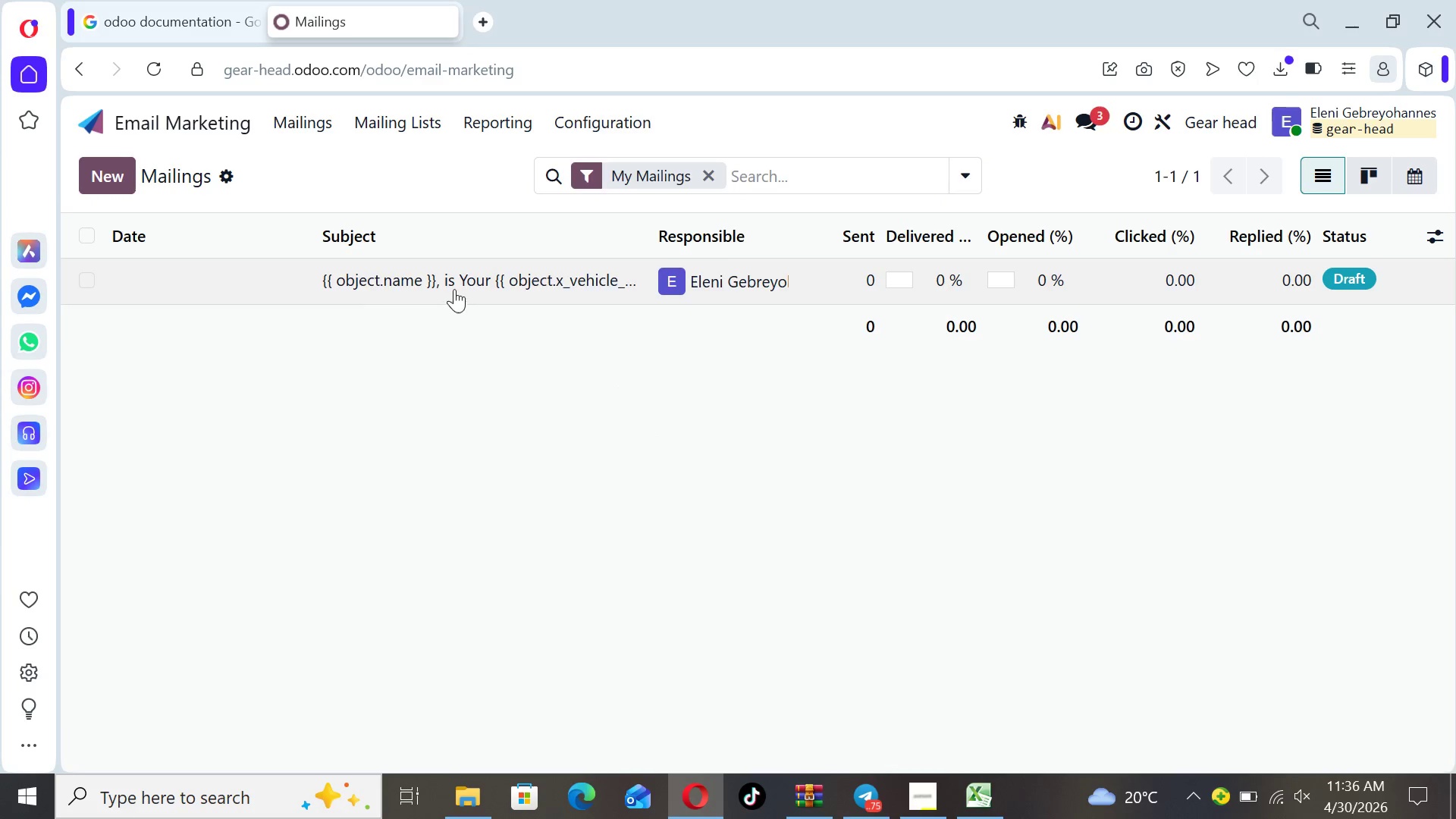 
left_click([453, 288])
 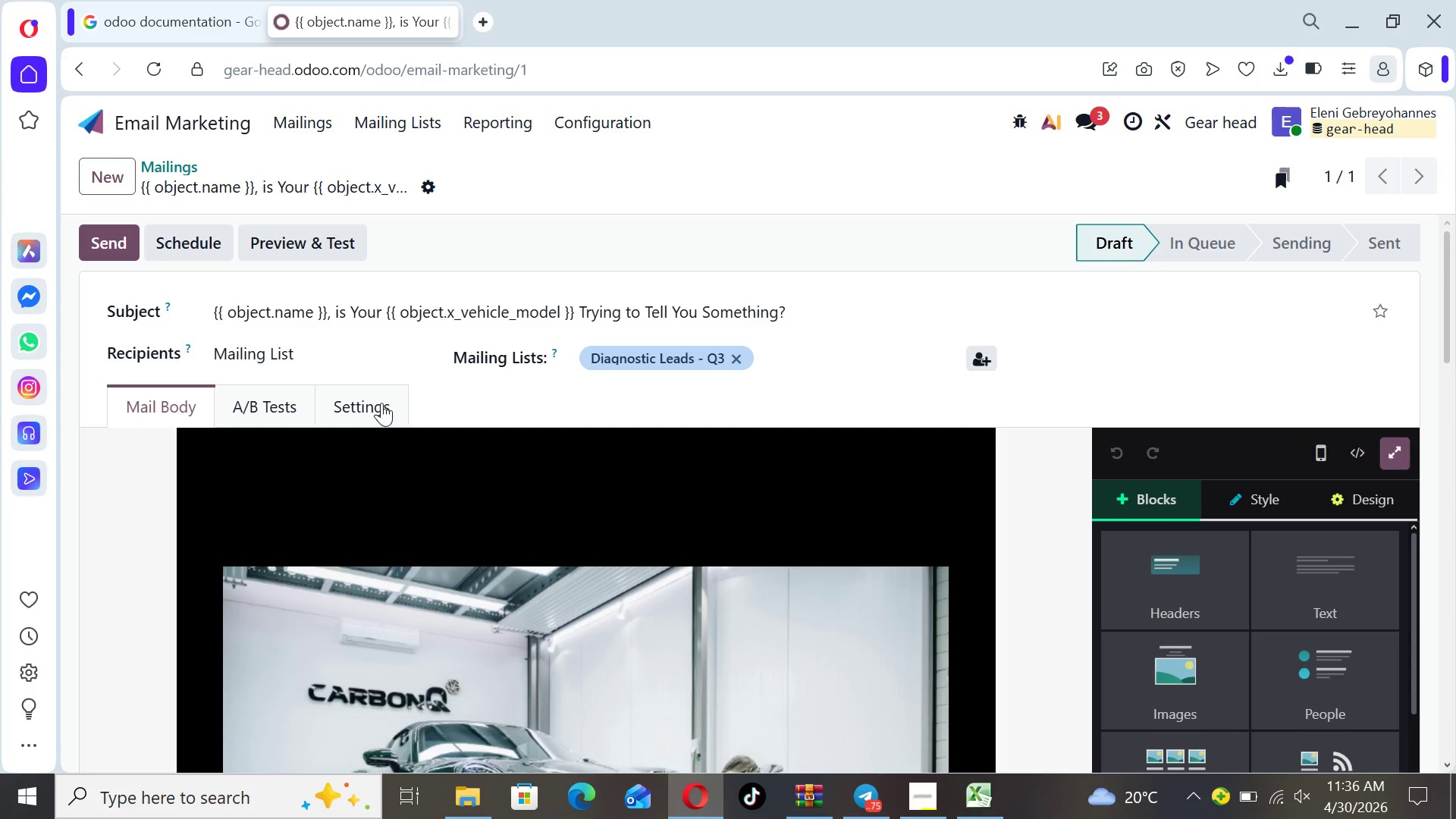 